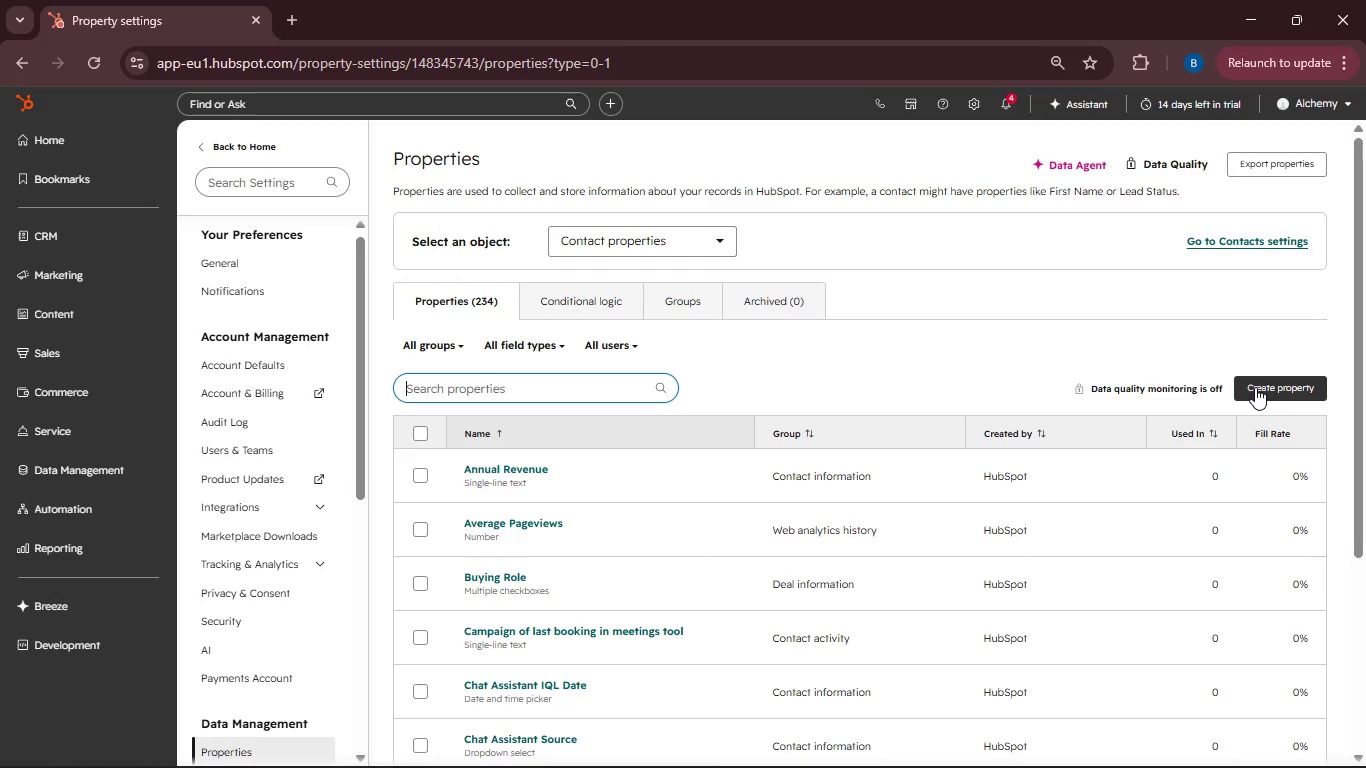 
left_click([1255, 387])
 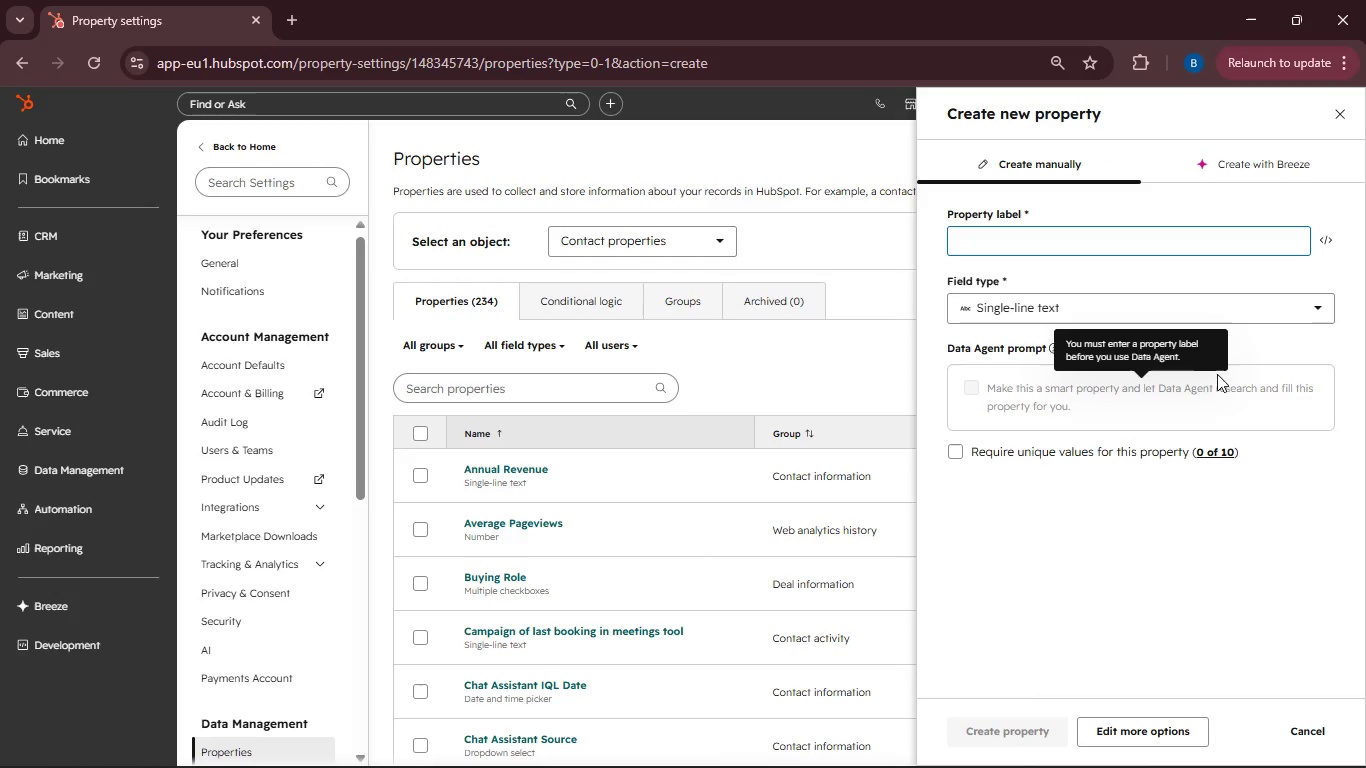 
left_click([978, 249])
 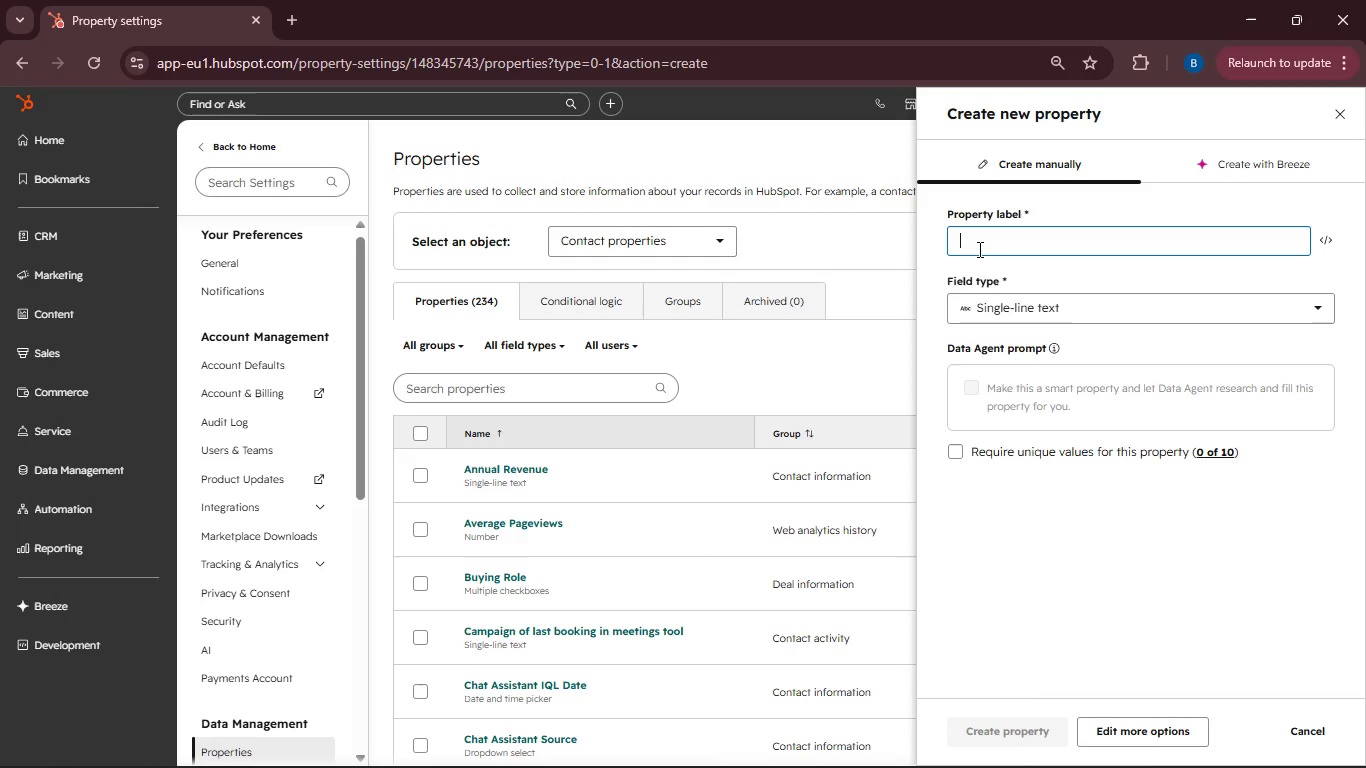 
type(Target Persona Tier)
 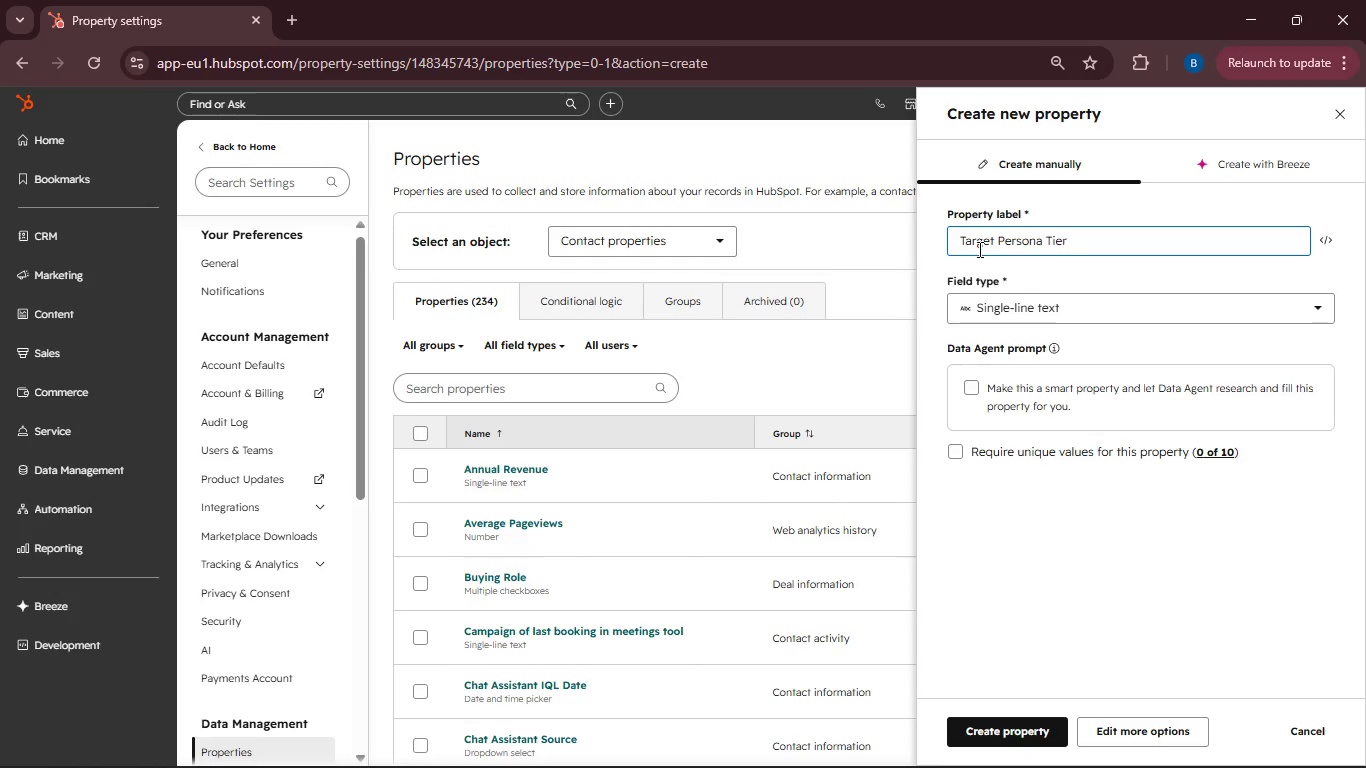 
left_click([1327, 302])
 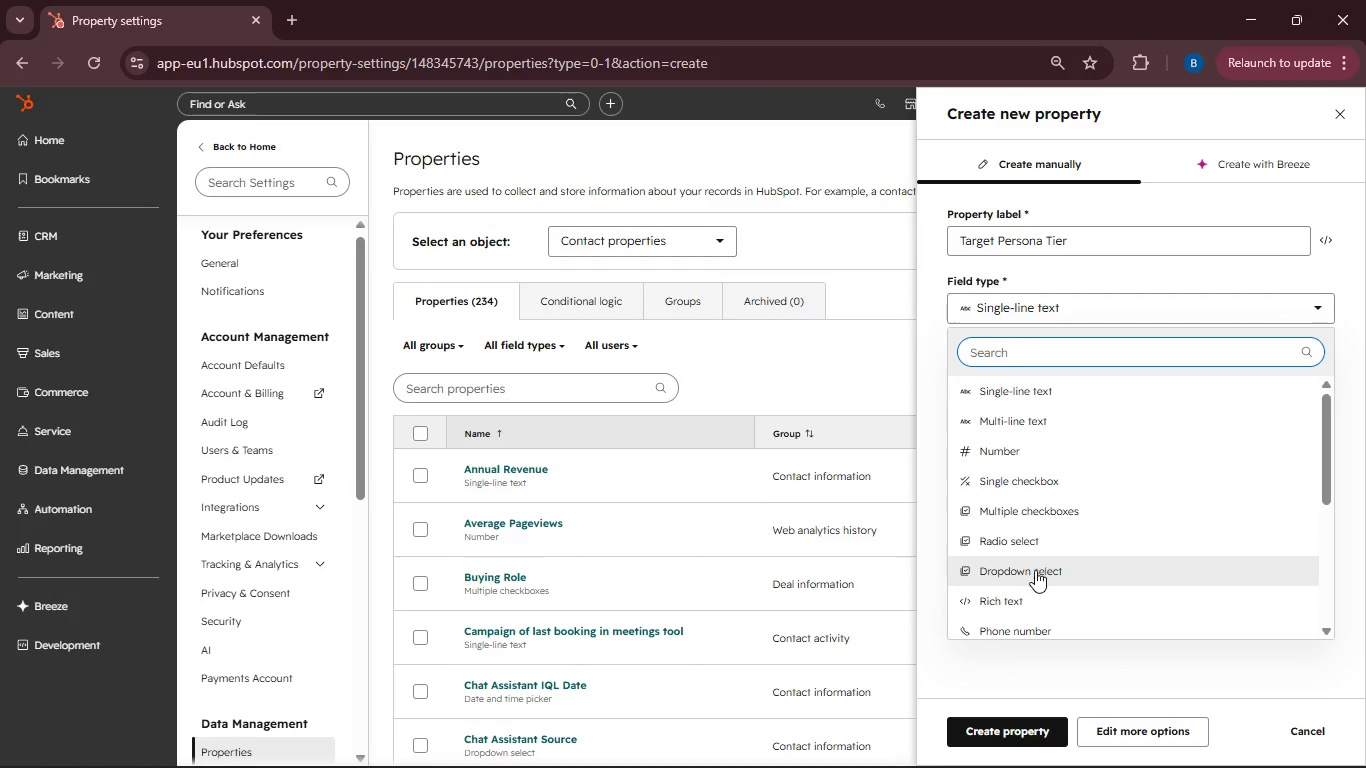 
left_click([1035, 570])
 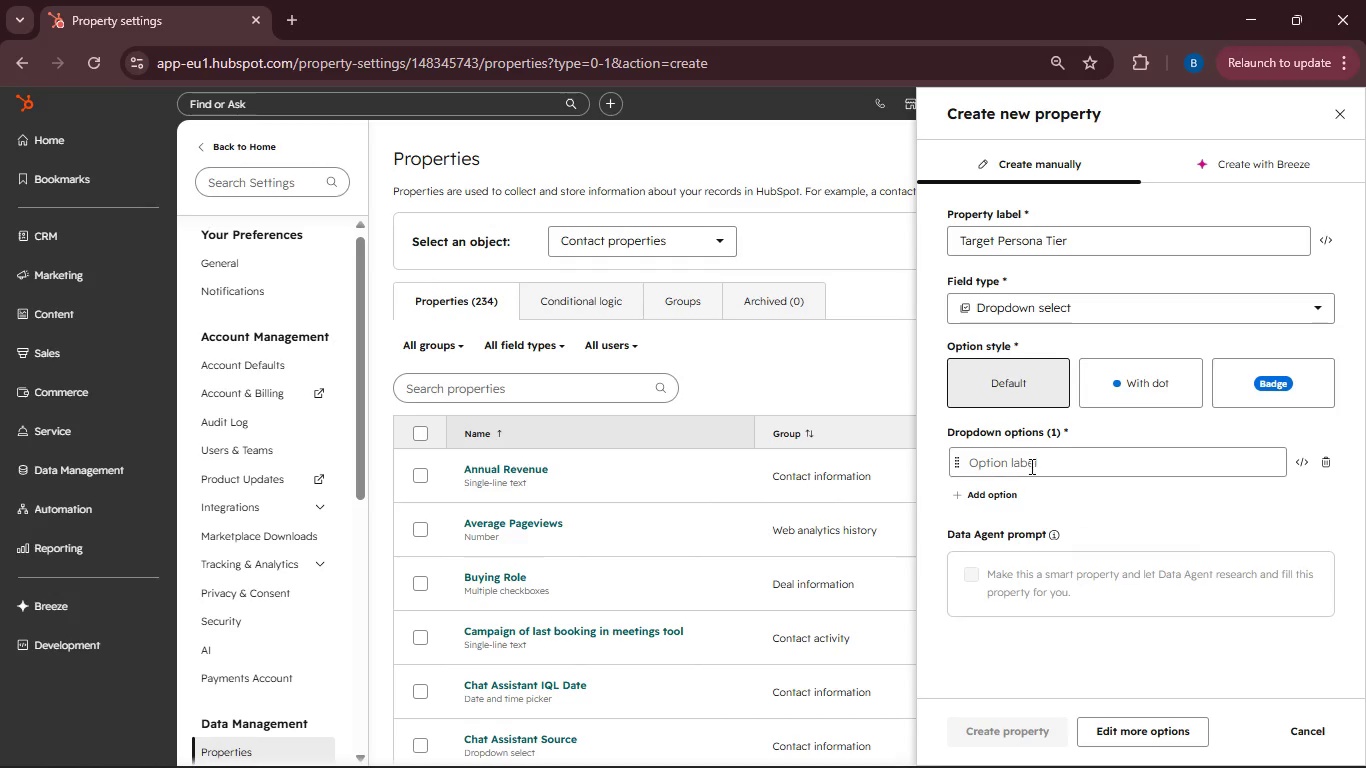 
left_click([1032, 462])
 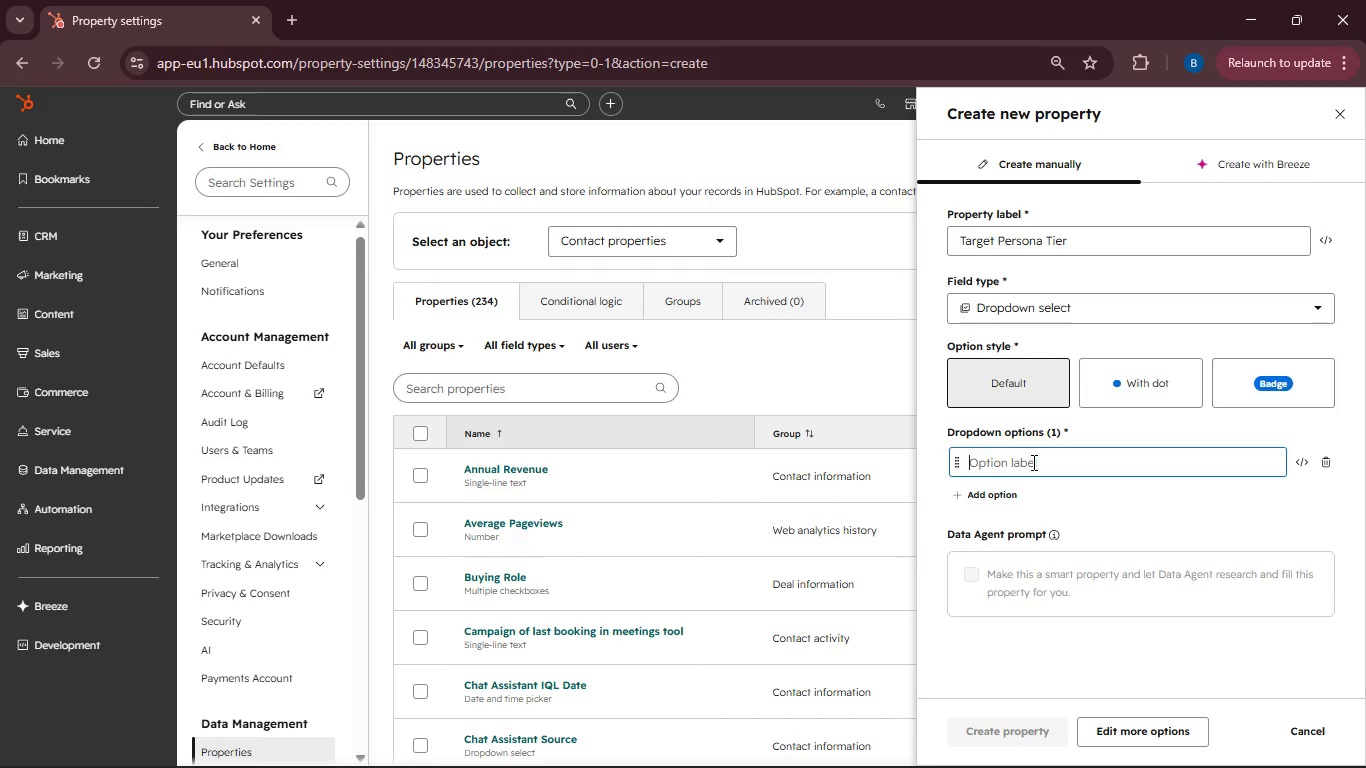 
type(Tier 1  )
 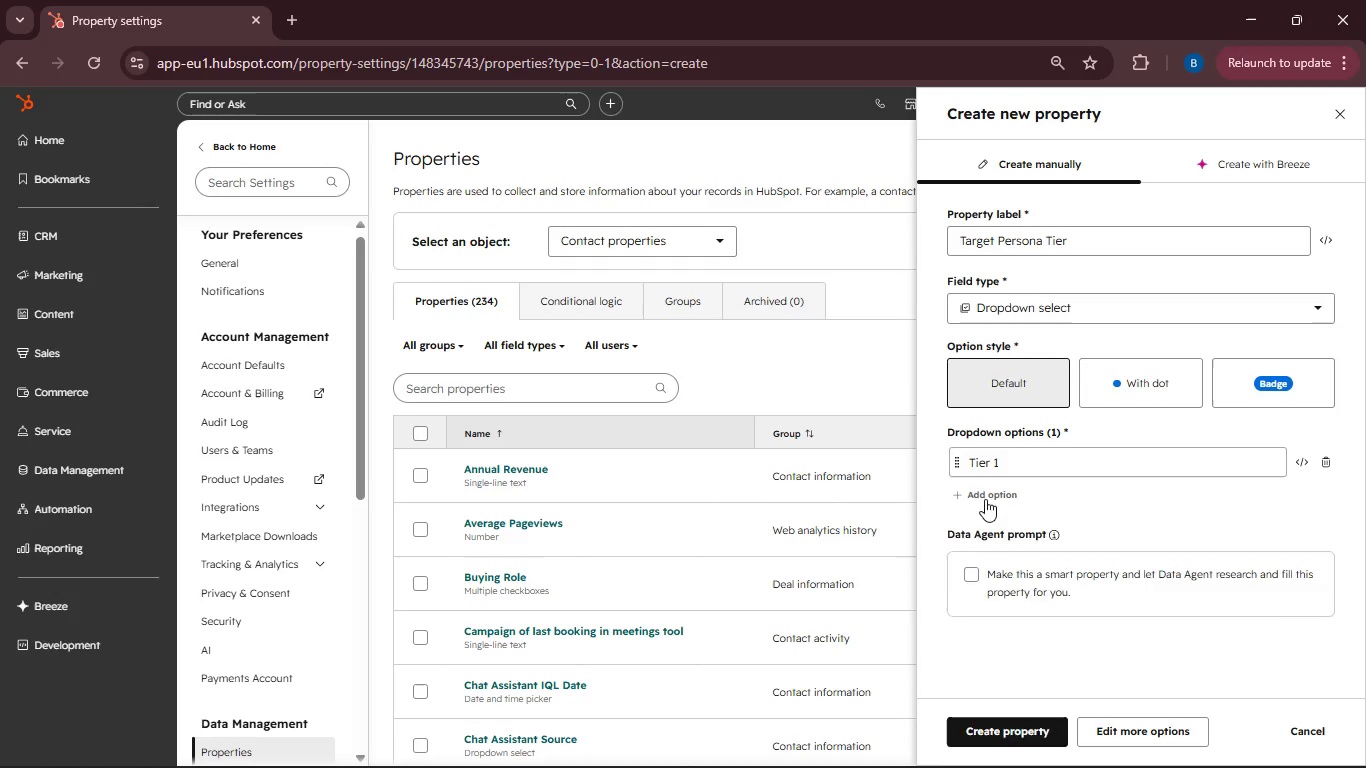 
type(Tier 2)
 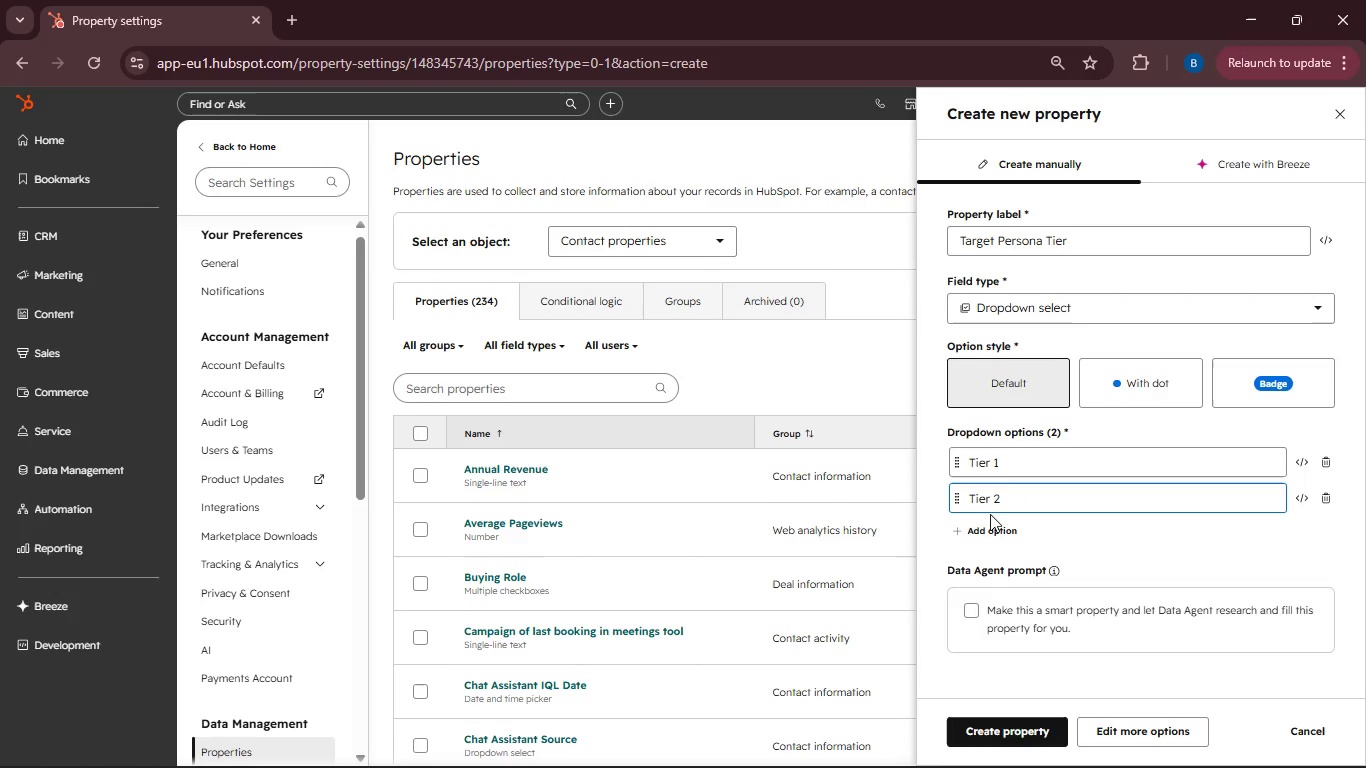 
left_click([992, 526])
 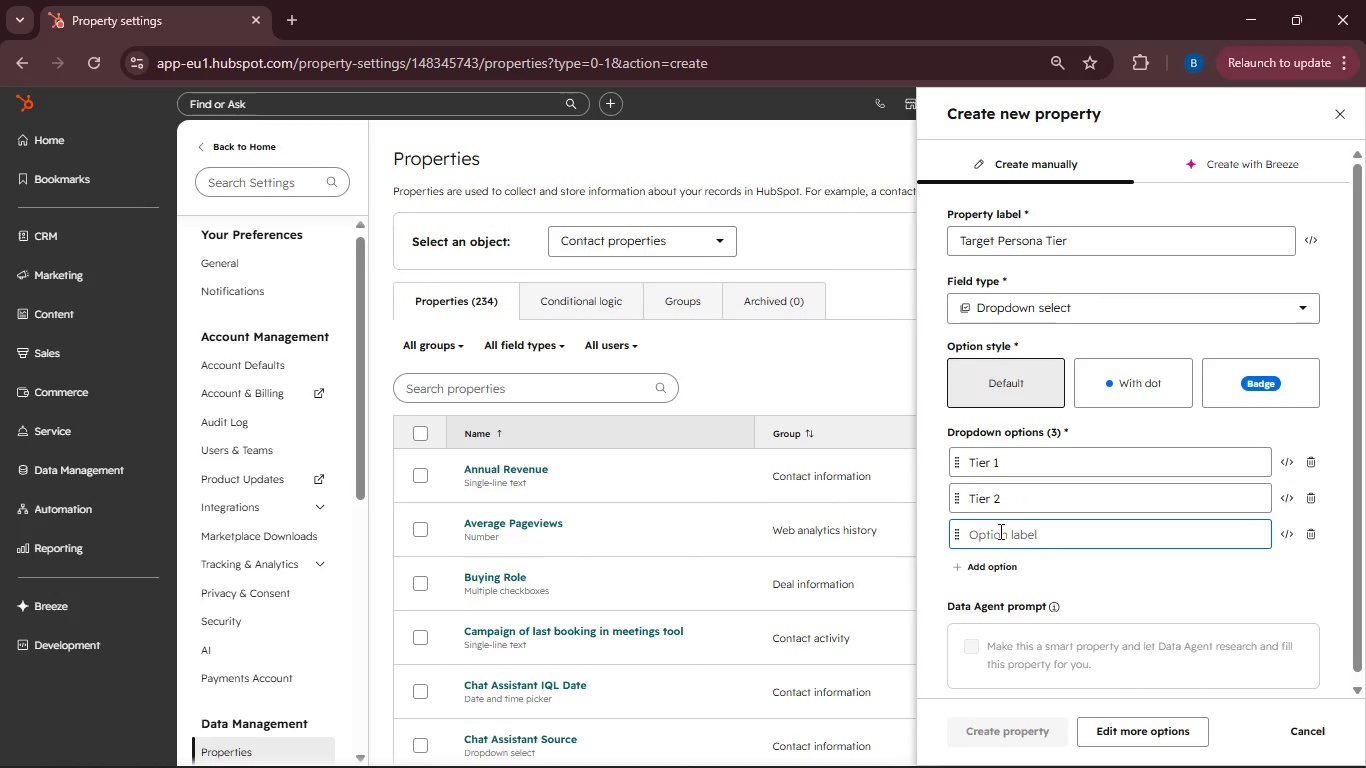 
type(Tier 3)
 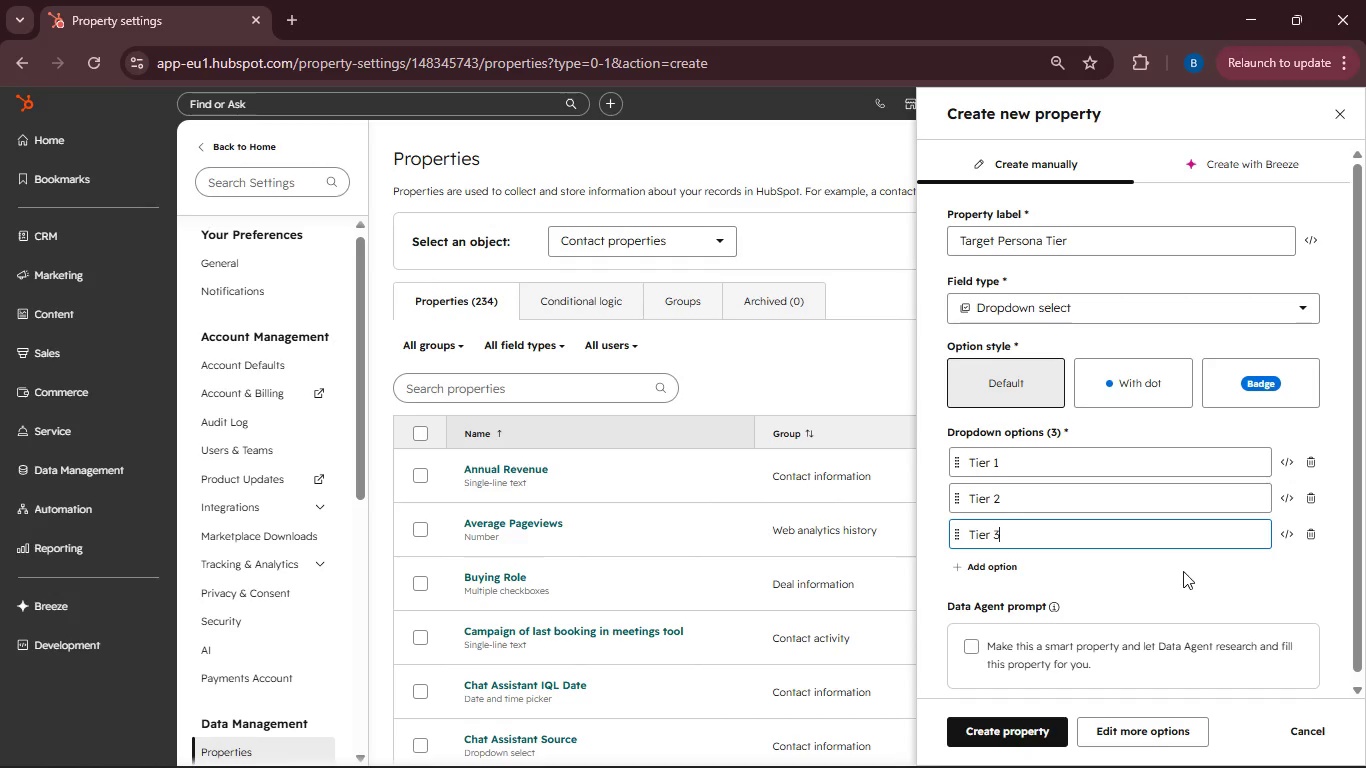 
left_click([1028, 737])
 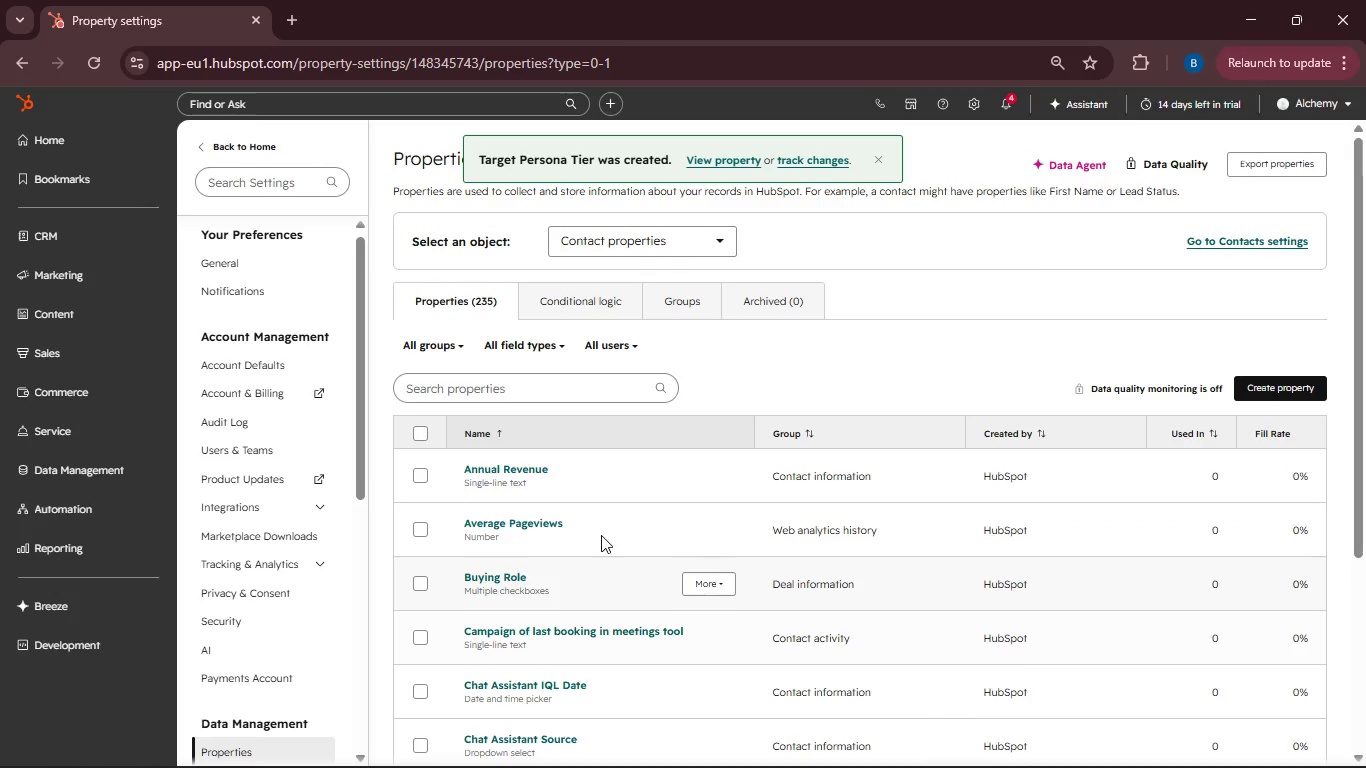 
left_click([471, 388])
 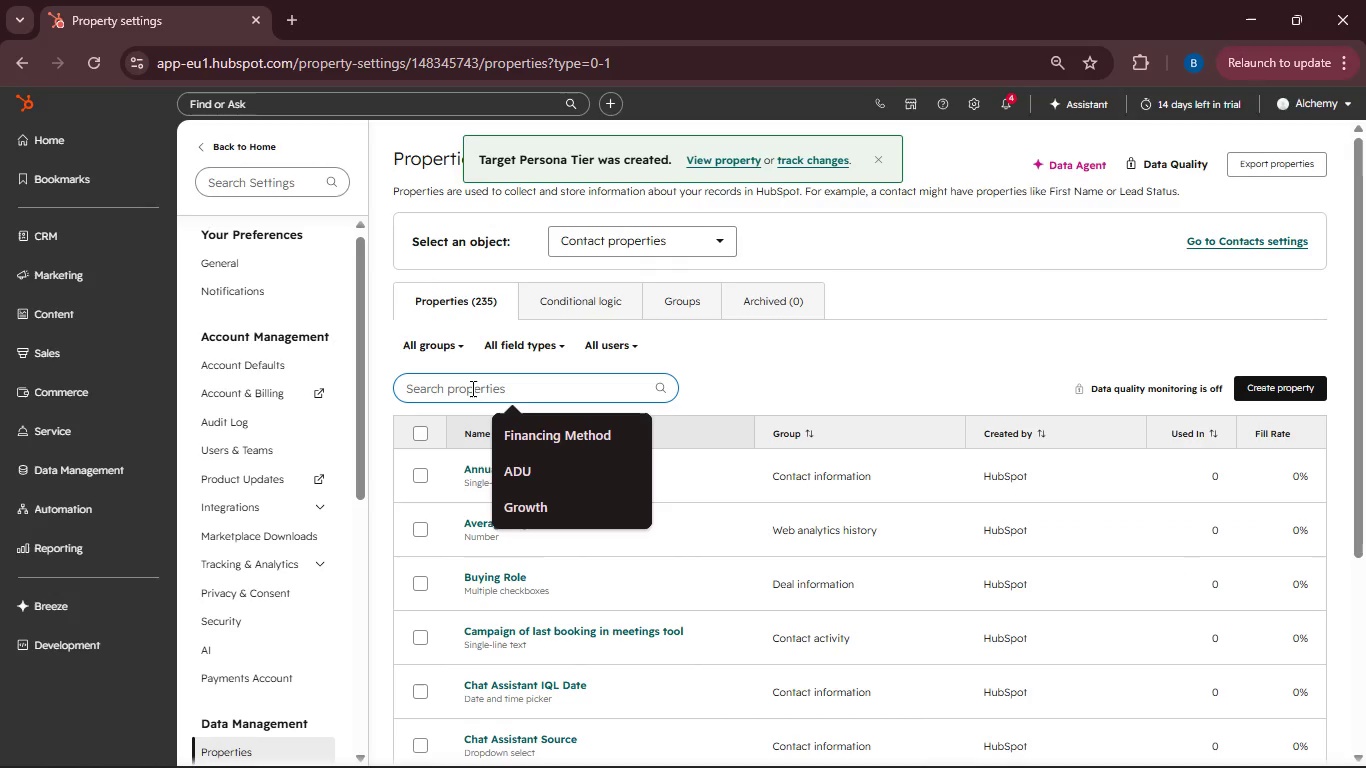 
type(Taret Persona Tier)
 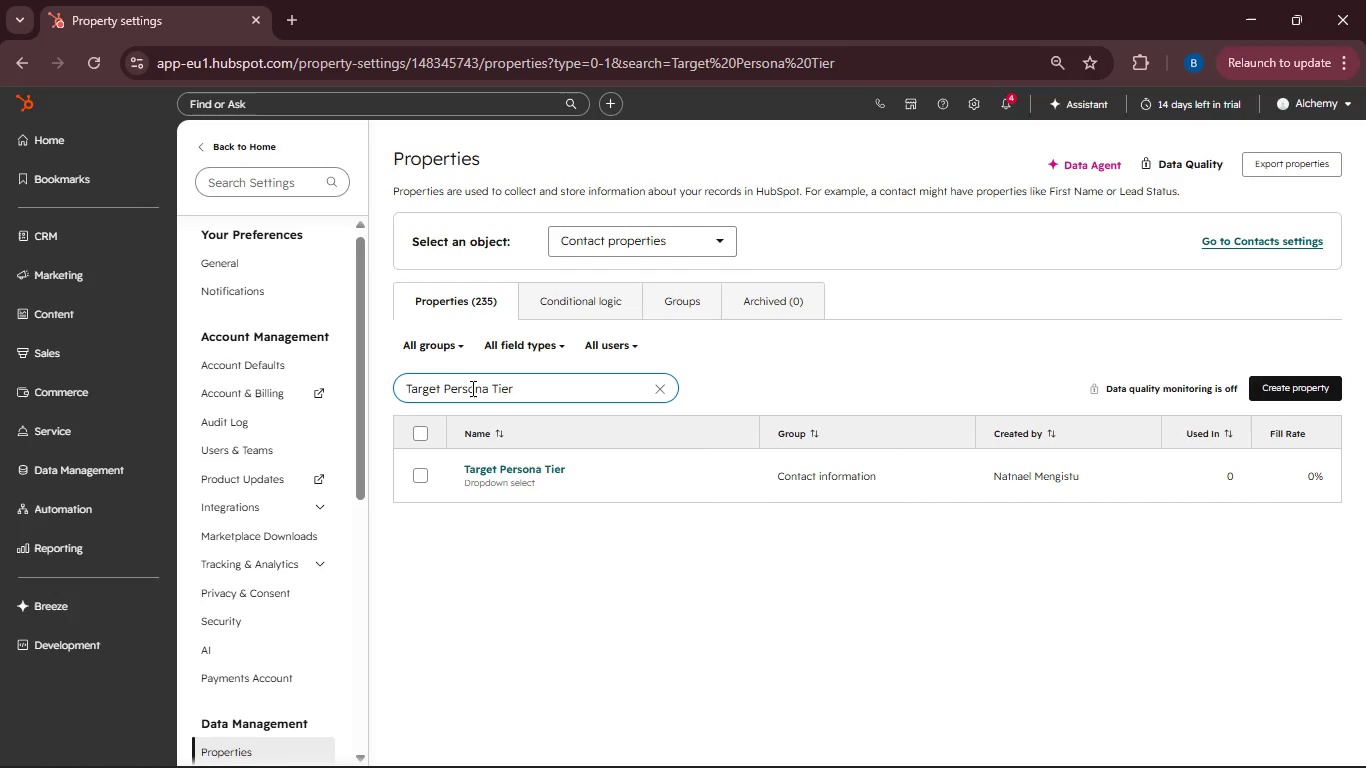 
left_click([418, 479])
 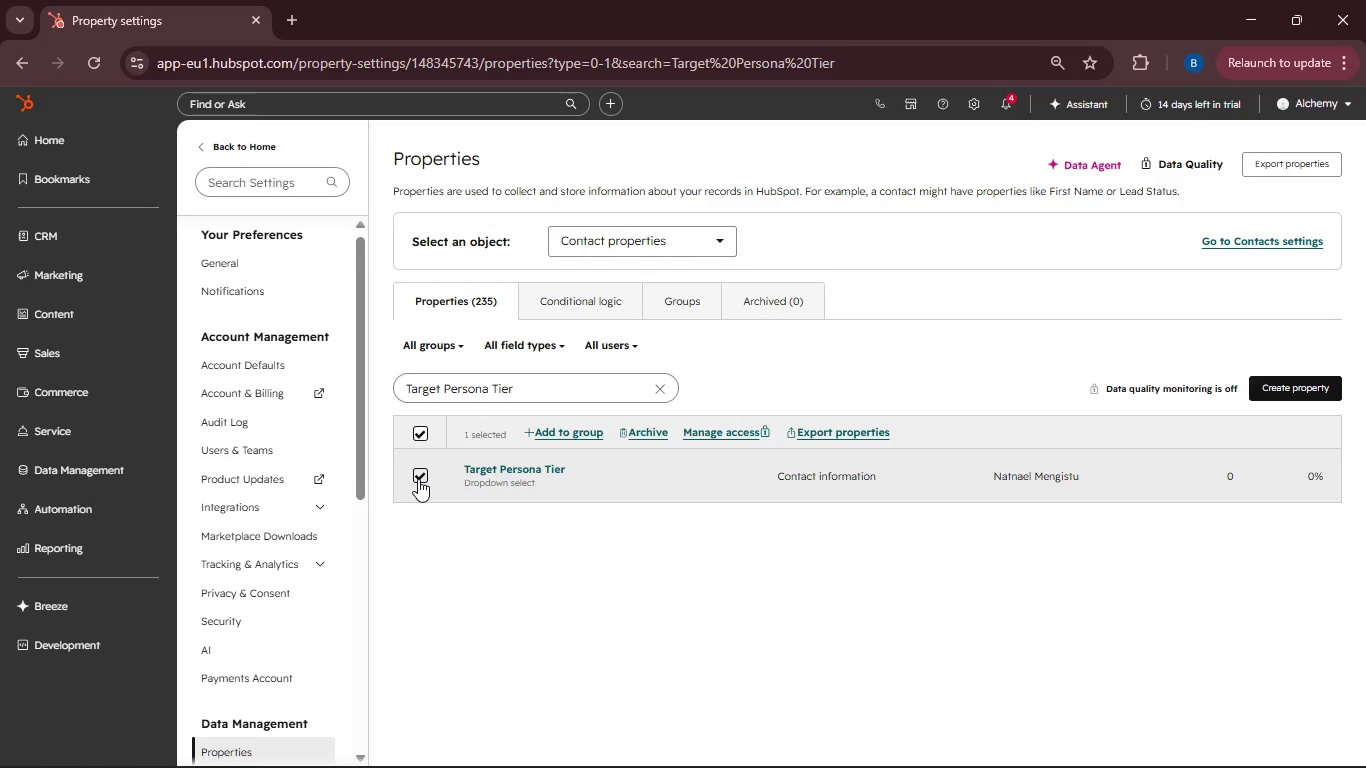 
left_click([418, 479])
 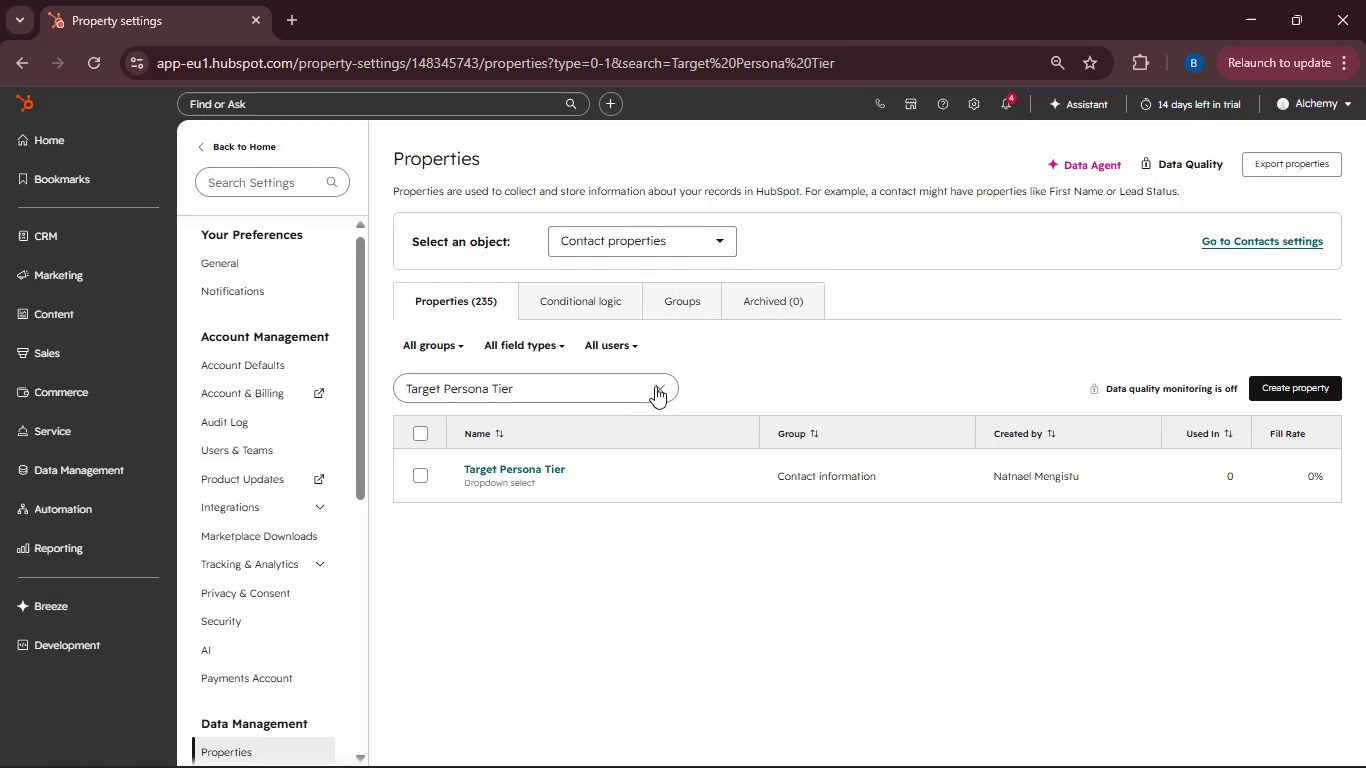 
left_click([658, 387])
 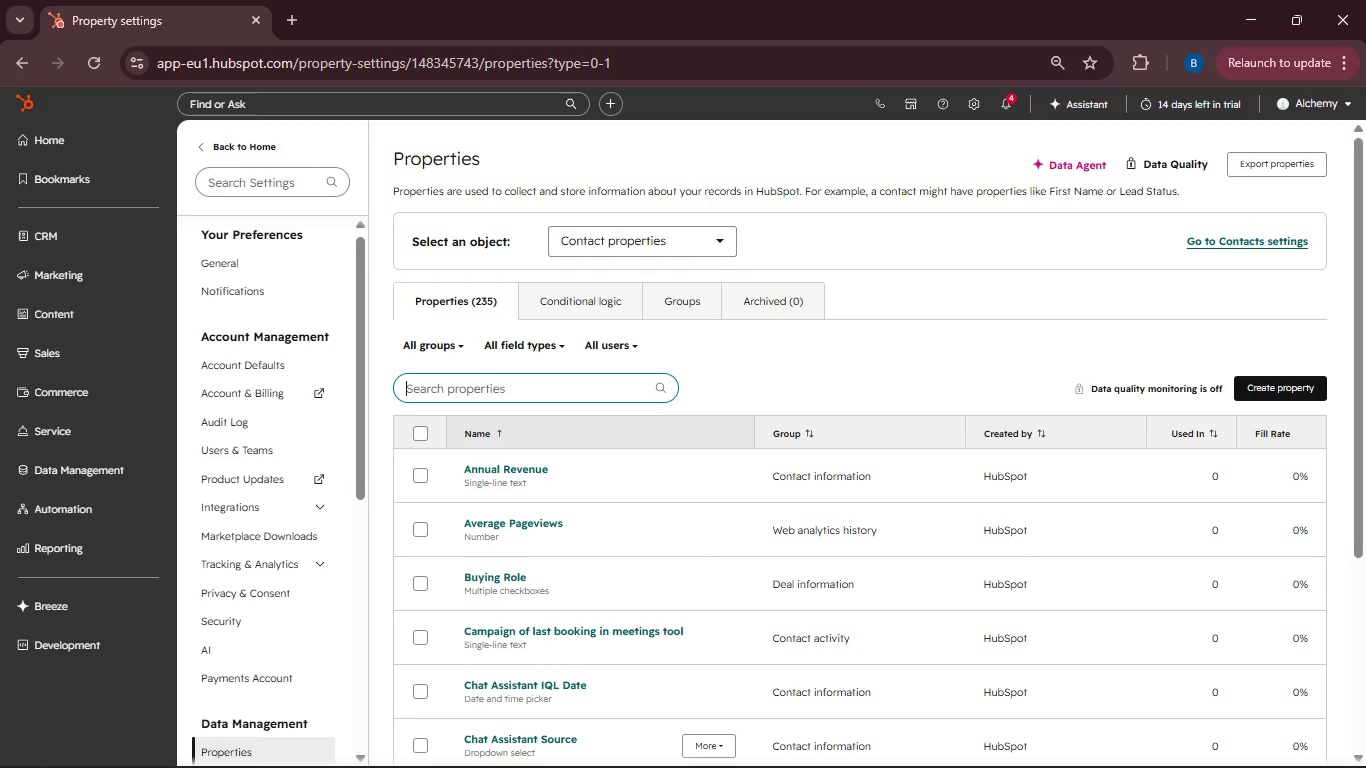 
left_click([613, 750])
 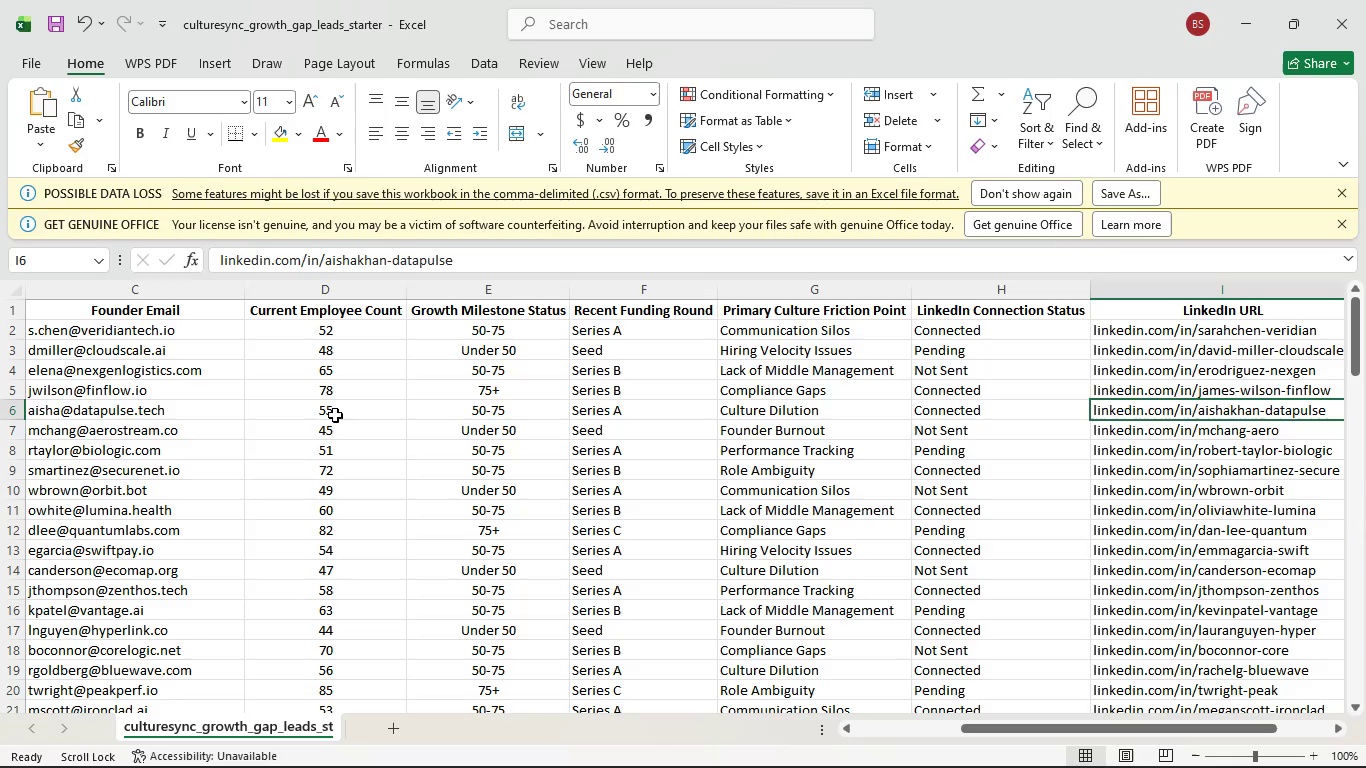 
left_click([315, 422])
 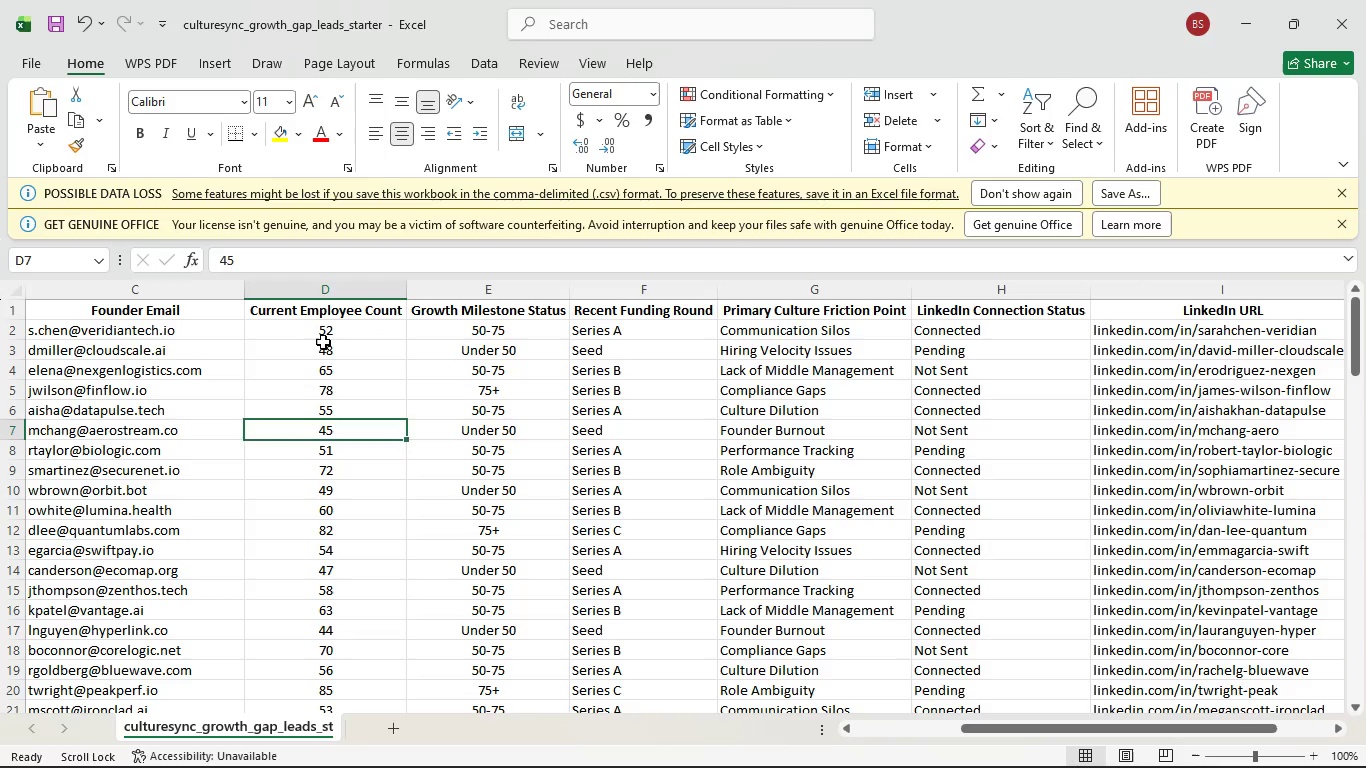 
left_click([324, 341])
 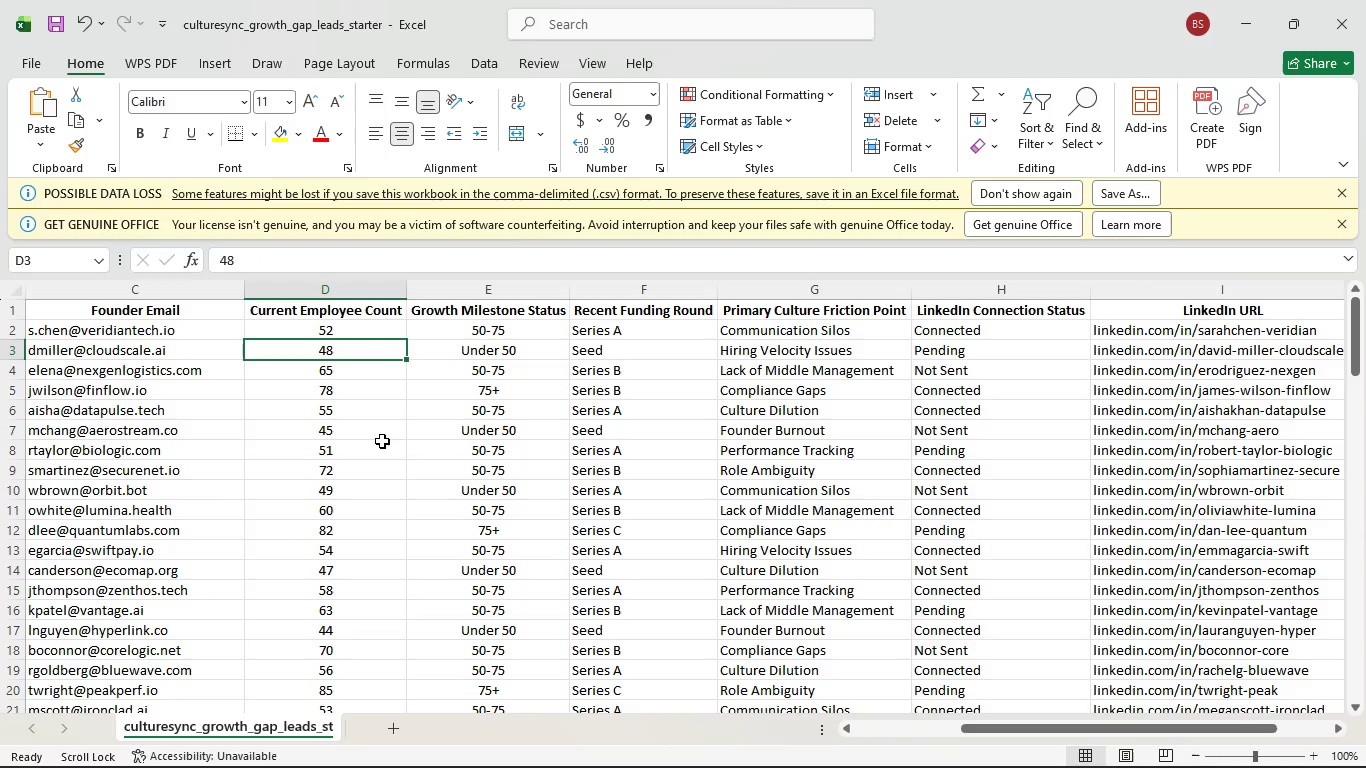 
left_click([382, 441])
 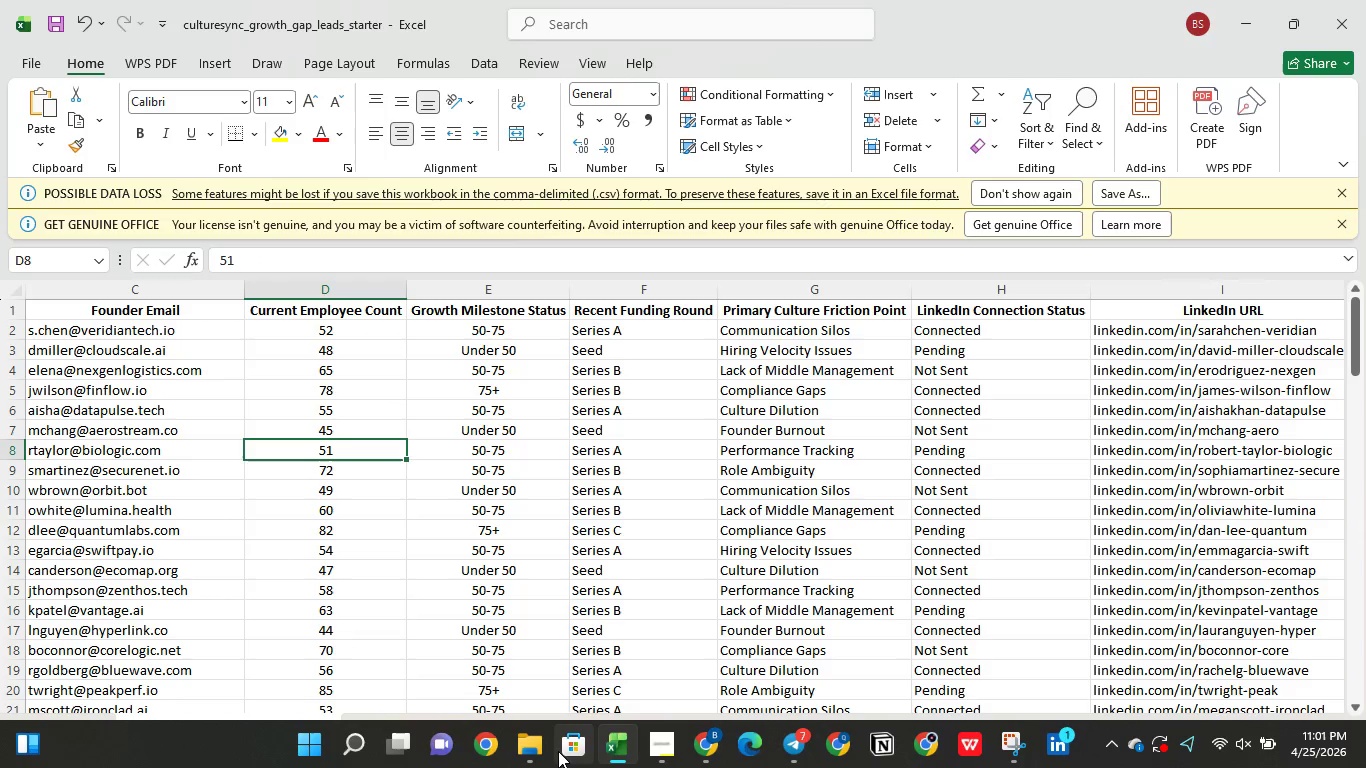 
left_click([623, 747])
 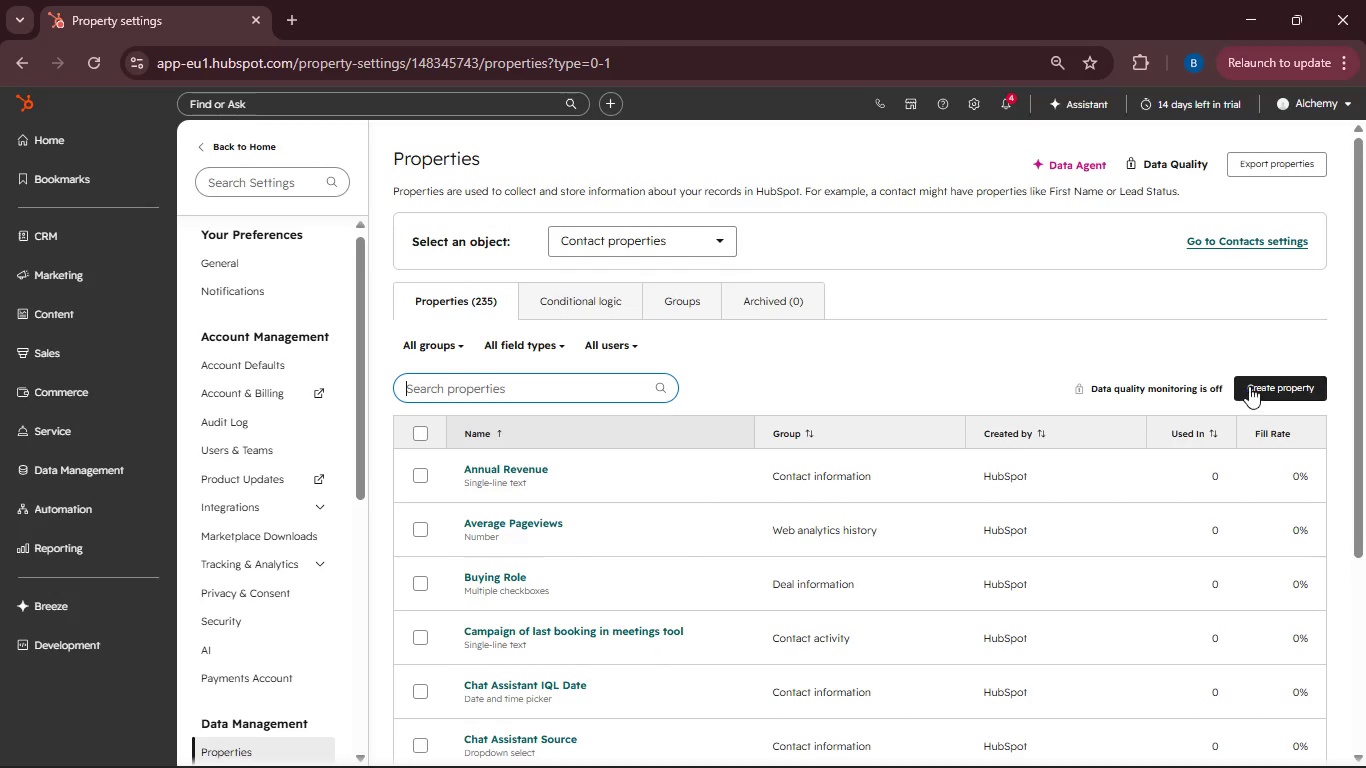 
left_click([1249, 386])
 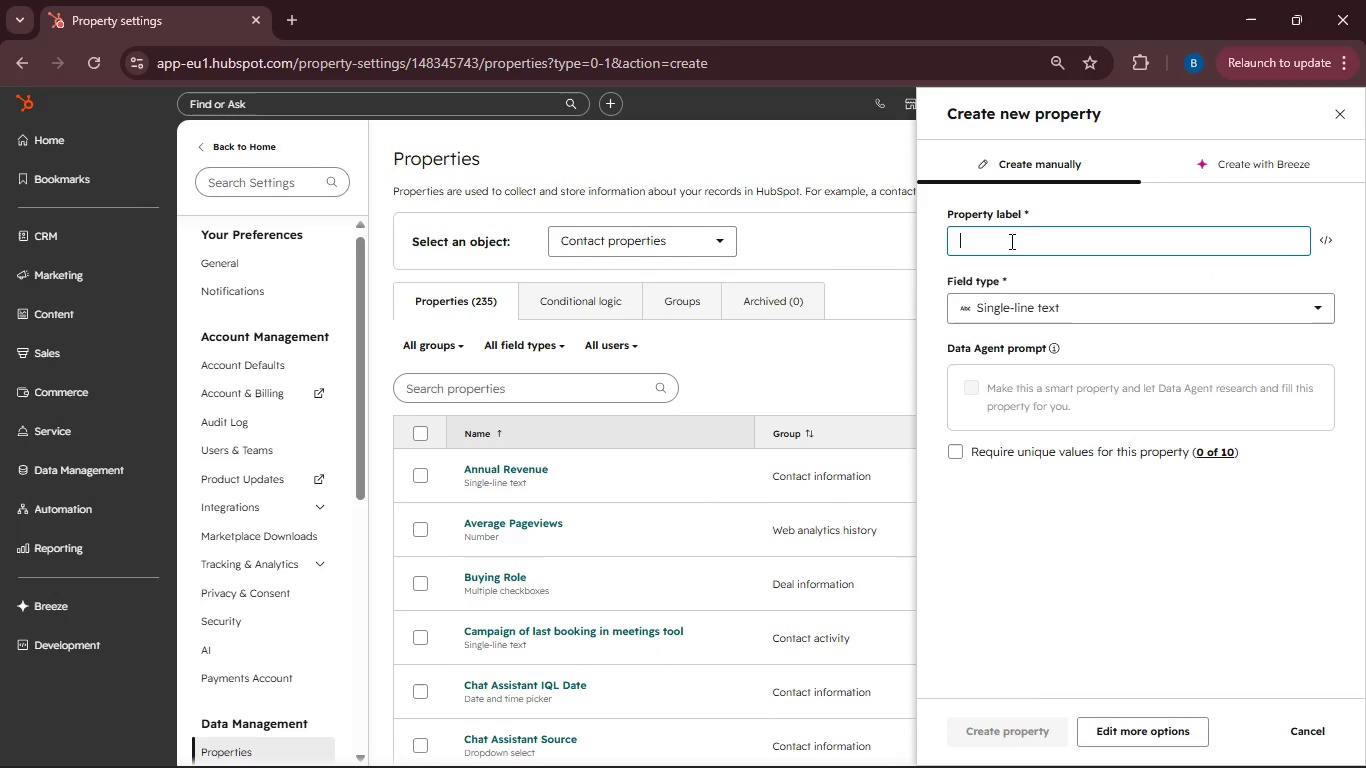 
type(Current Employe )
key(Backspace)
key(Backspace)
type(e )
key(Backspace)
type(e Count)
 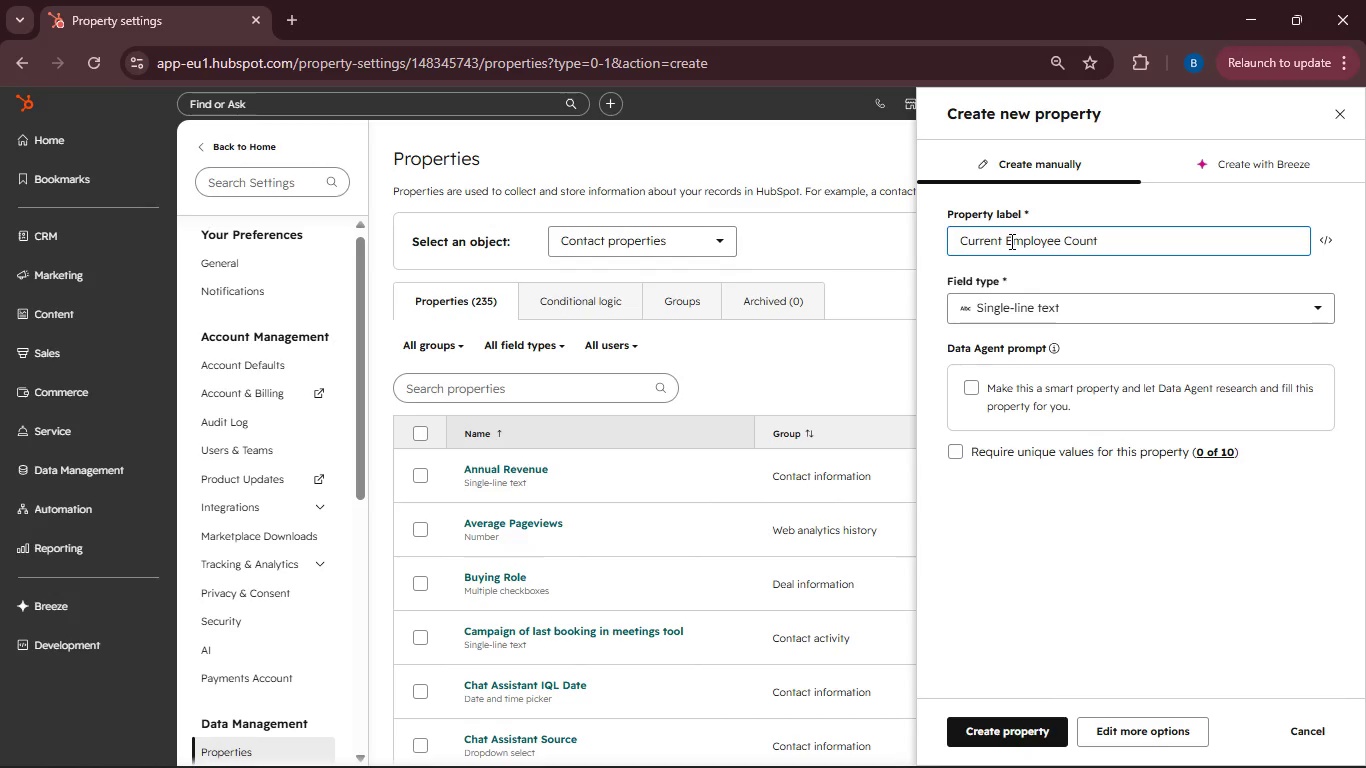 
left_click([1105, 304])
 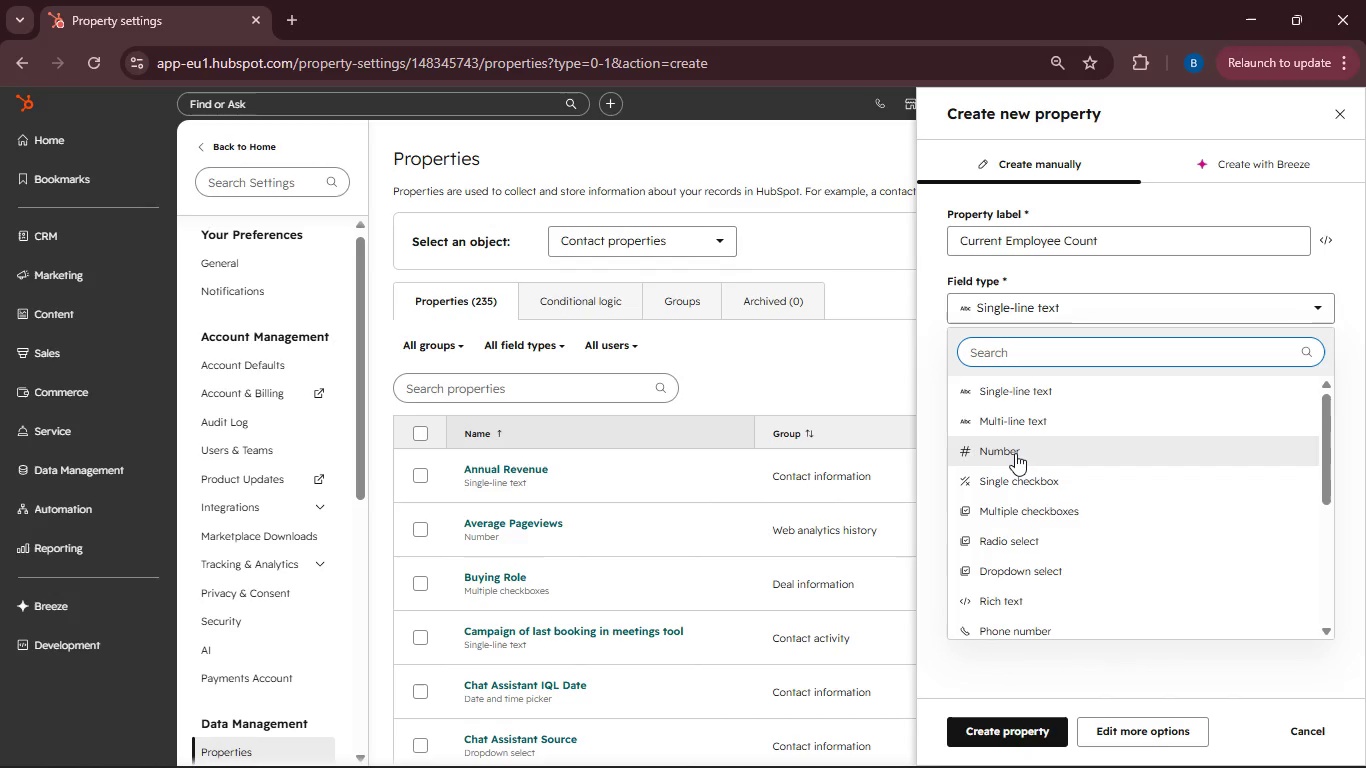 
left_click([1014, 454])
 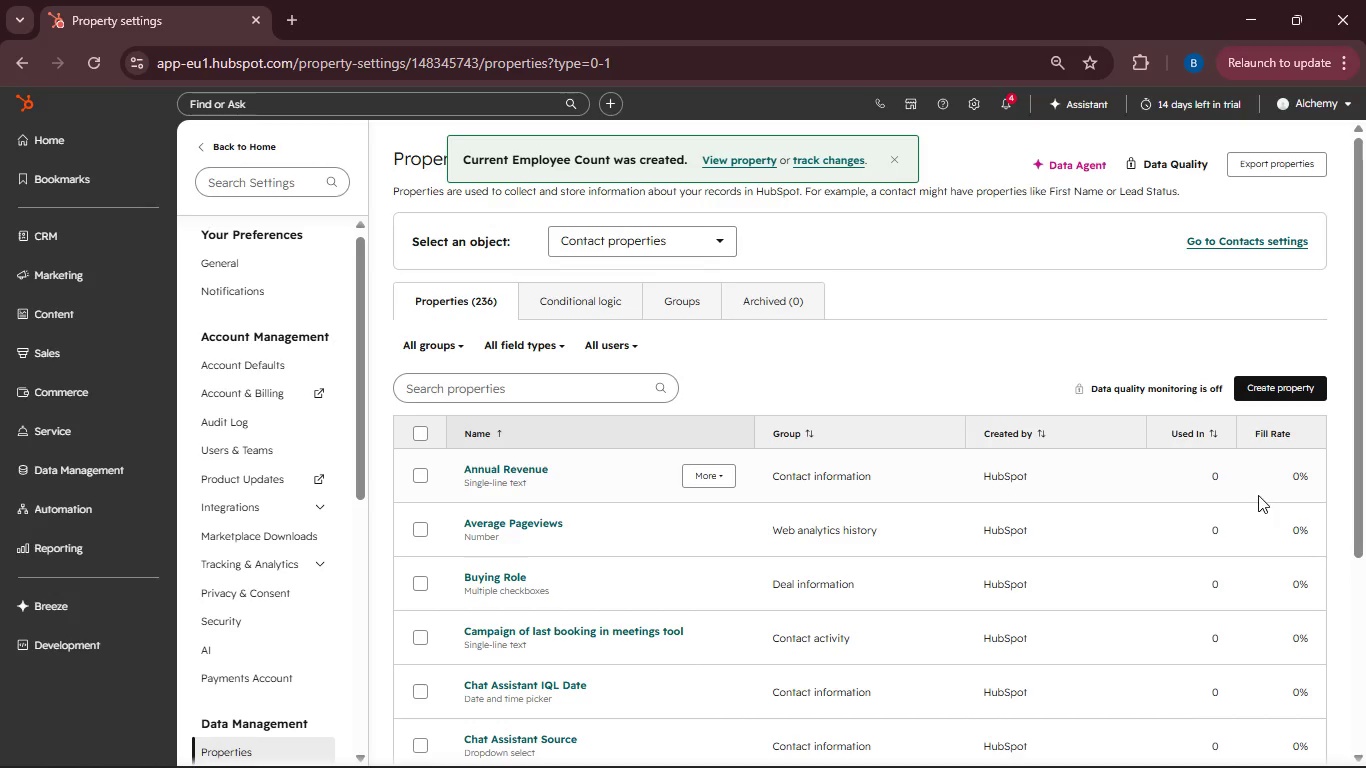 
wait(6.86)
 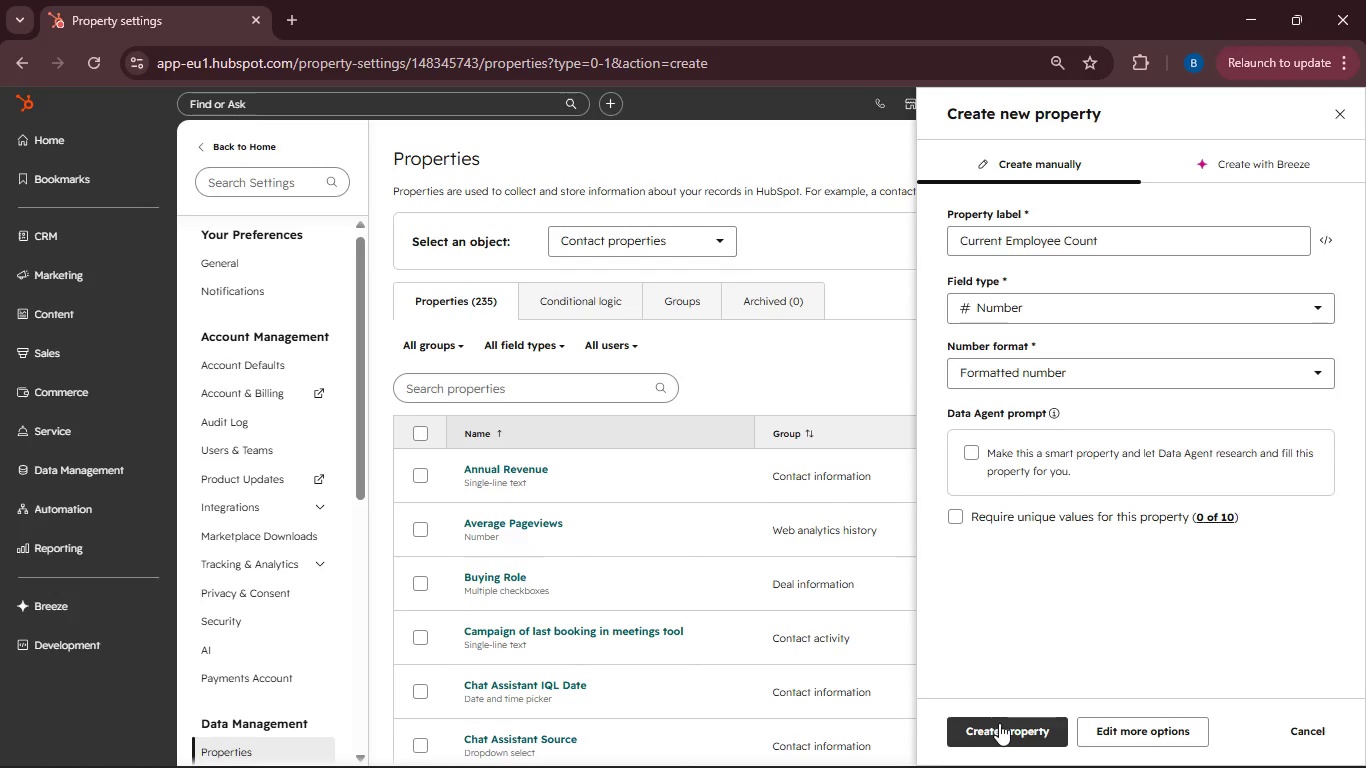 
type(Current Eployee Count)
 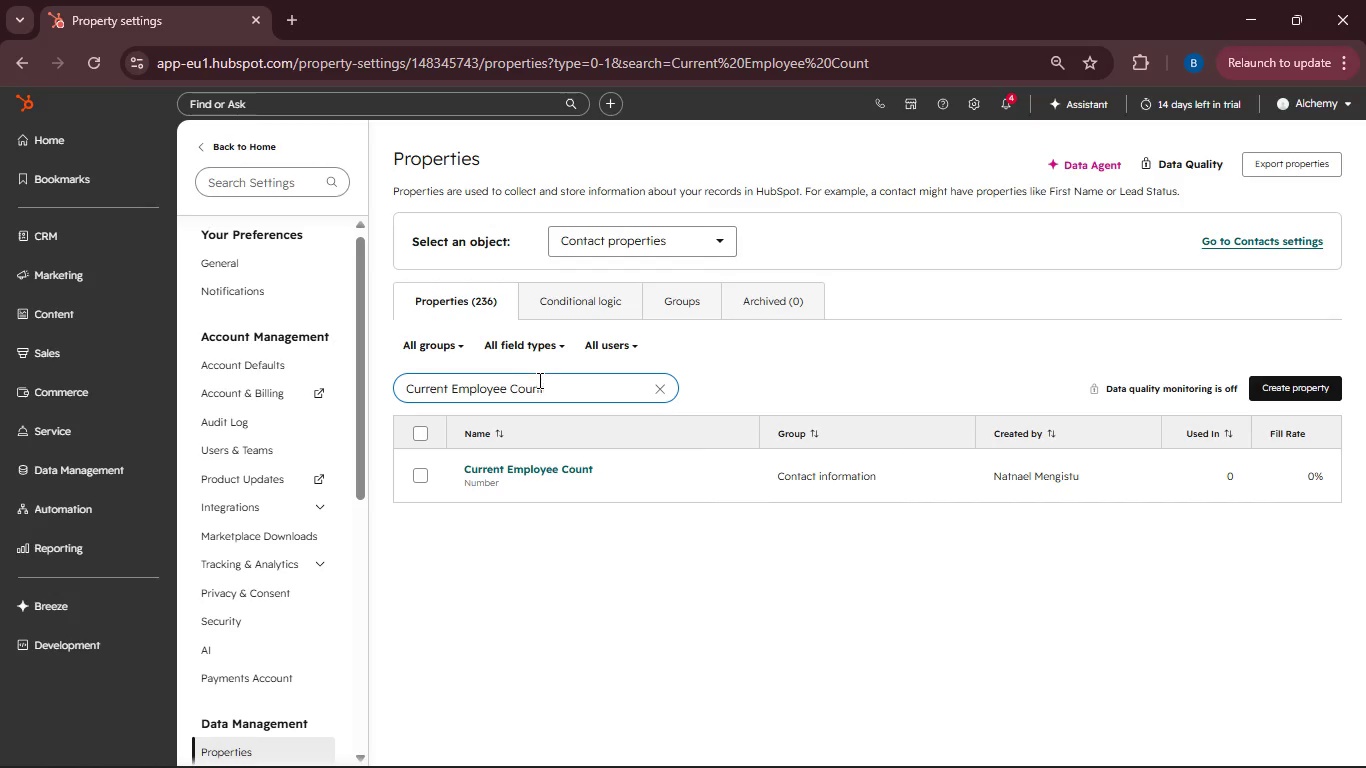 
left_click([418, 478])
 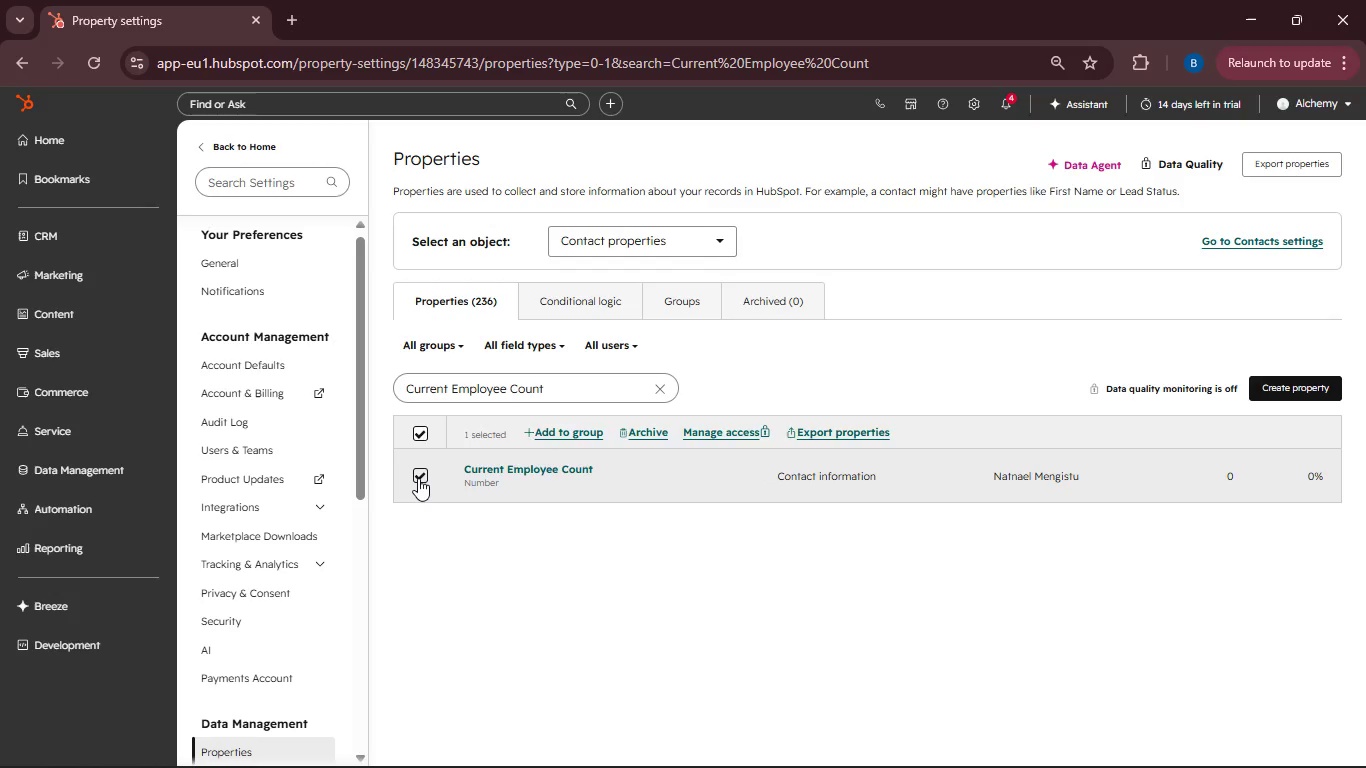 
left_click([418, 478])
 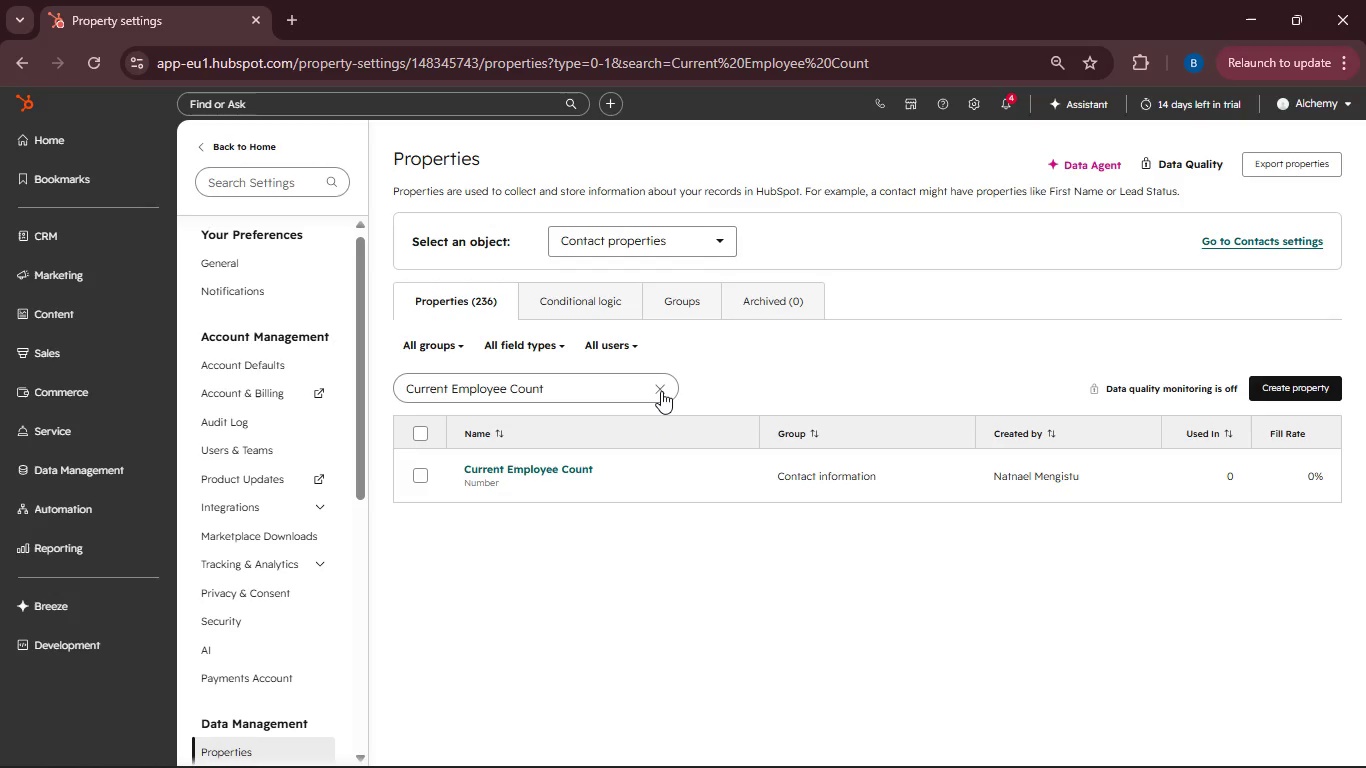 
left_click([661, 391])
 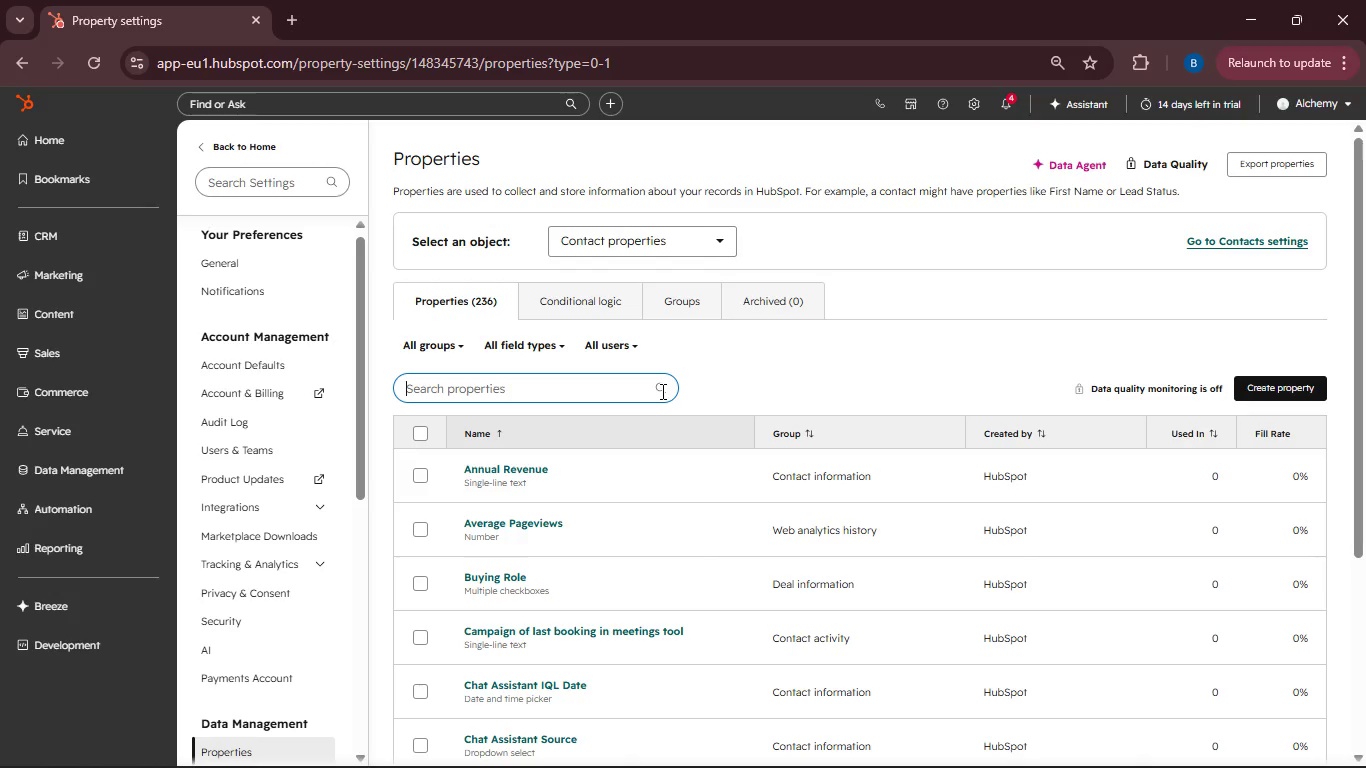 
scroll: coordinate [650, 455], scroll_direction: none, amount: 0.0
 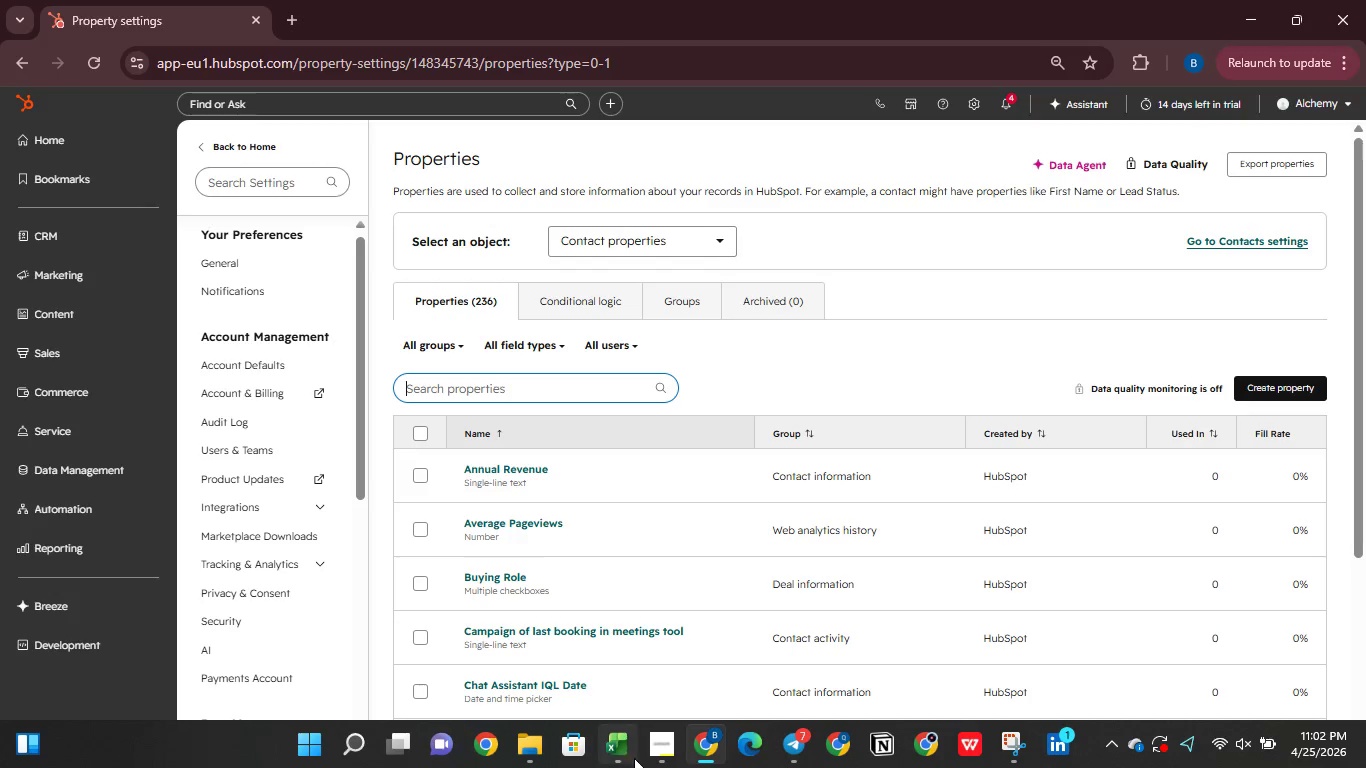 
left_click([609, 747])
 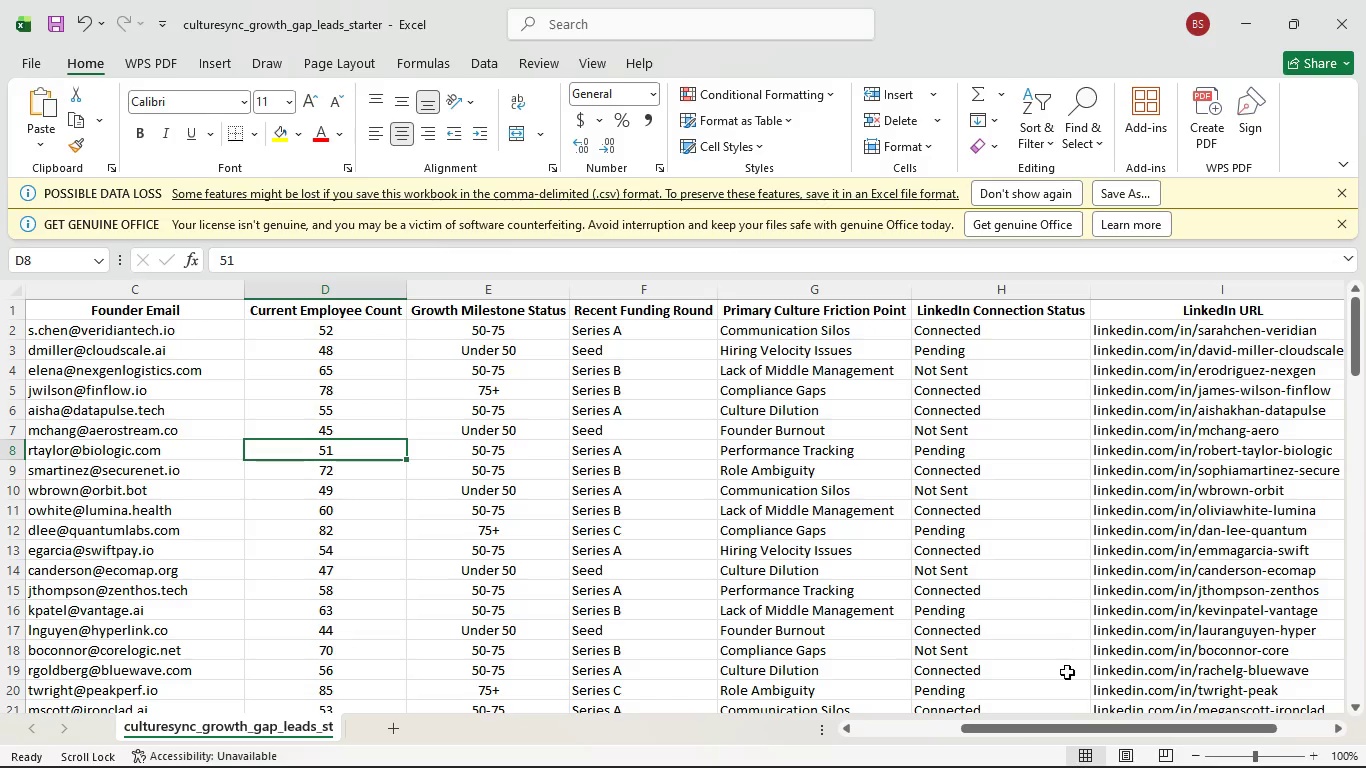 
left_click_drag(start_coordinate=[1067, 728], to_coordinate=[838, 692])
 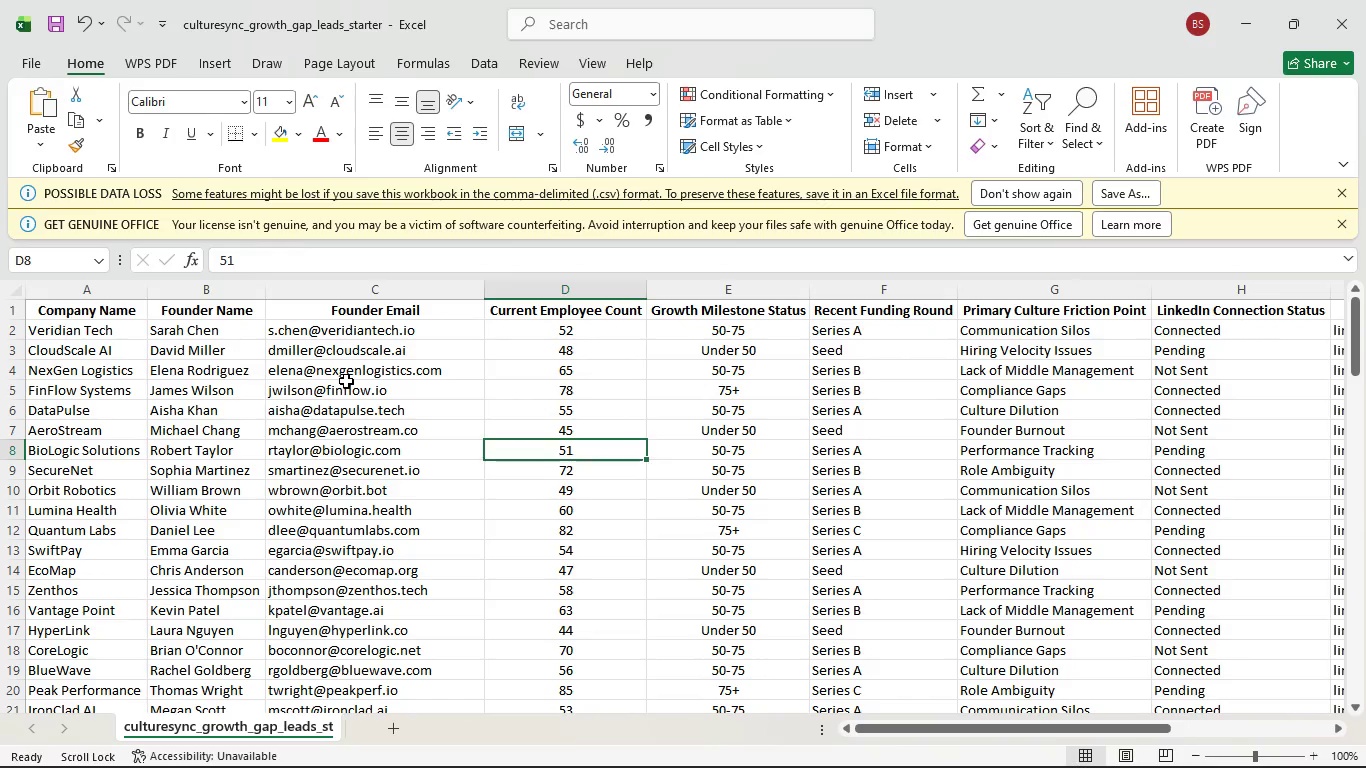 
left_click([346, 381])
 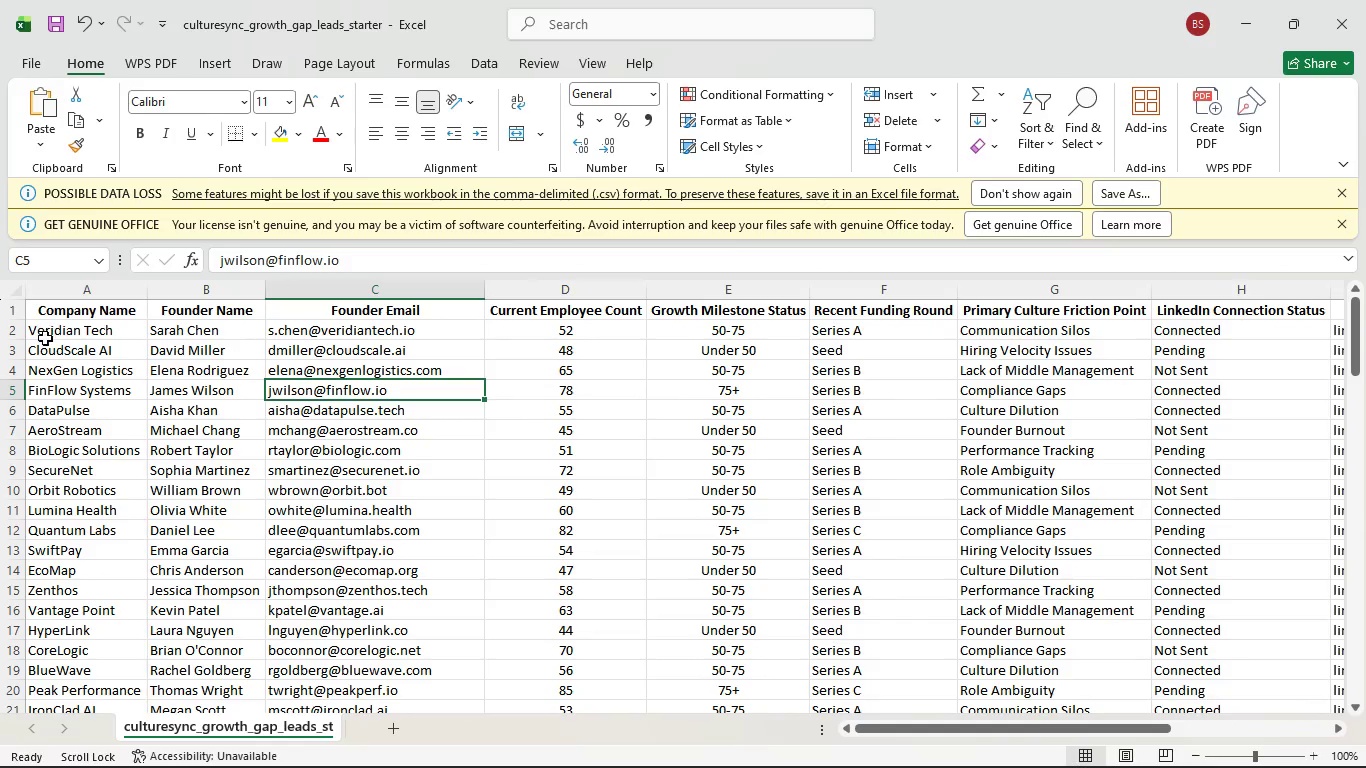 
left_click([45, 338])
 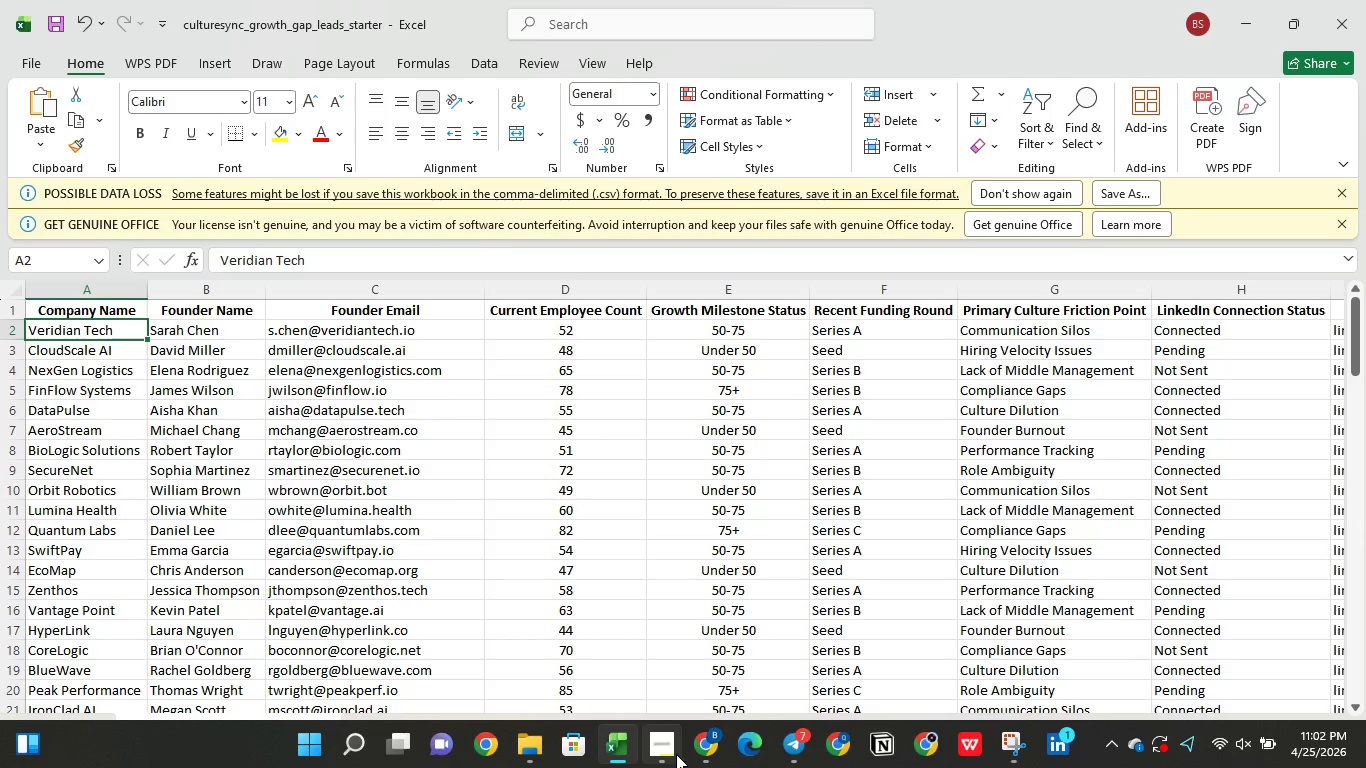 
left_click([705, 751])
 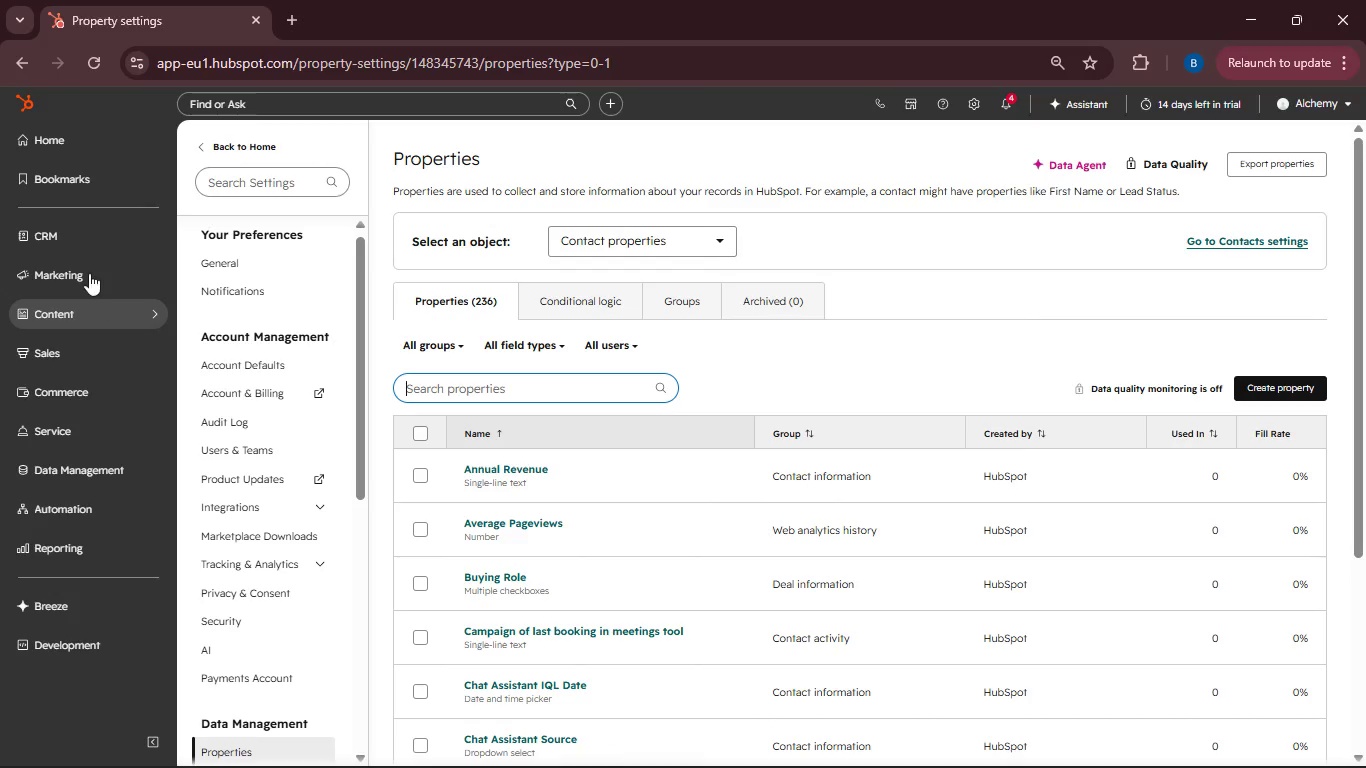 
left_click([85, 240])
 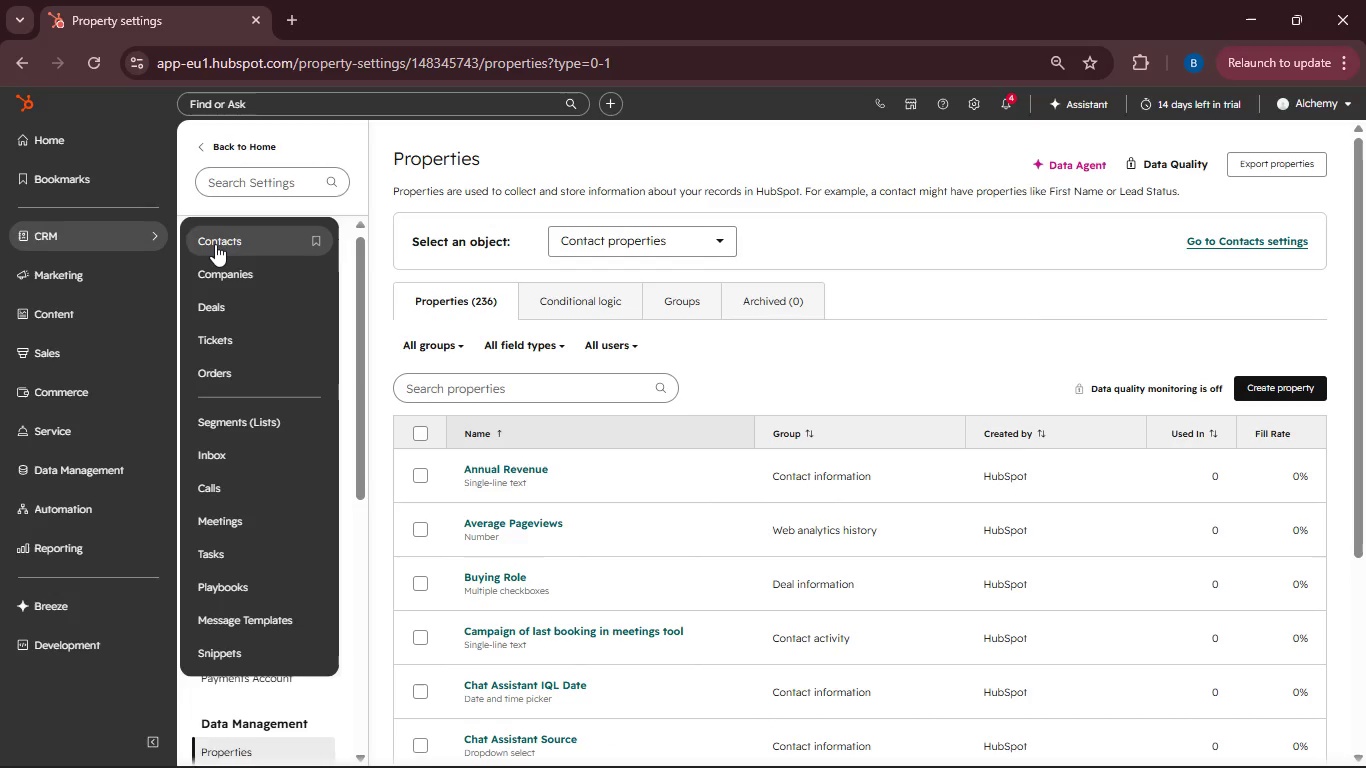 
left_click([216, 244])
 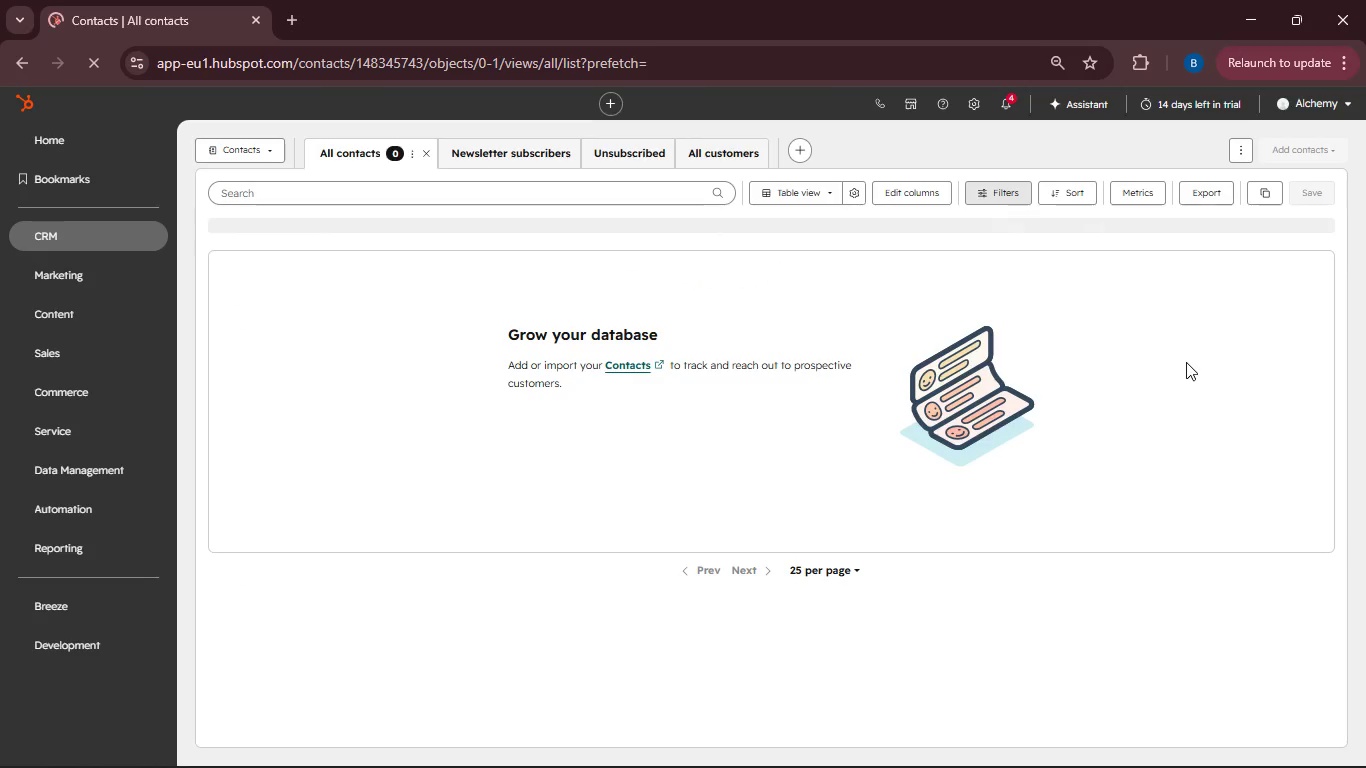 
wait(21.58)
 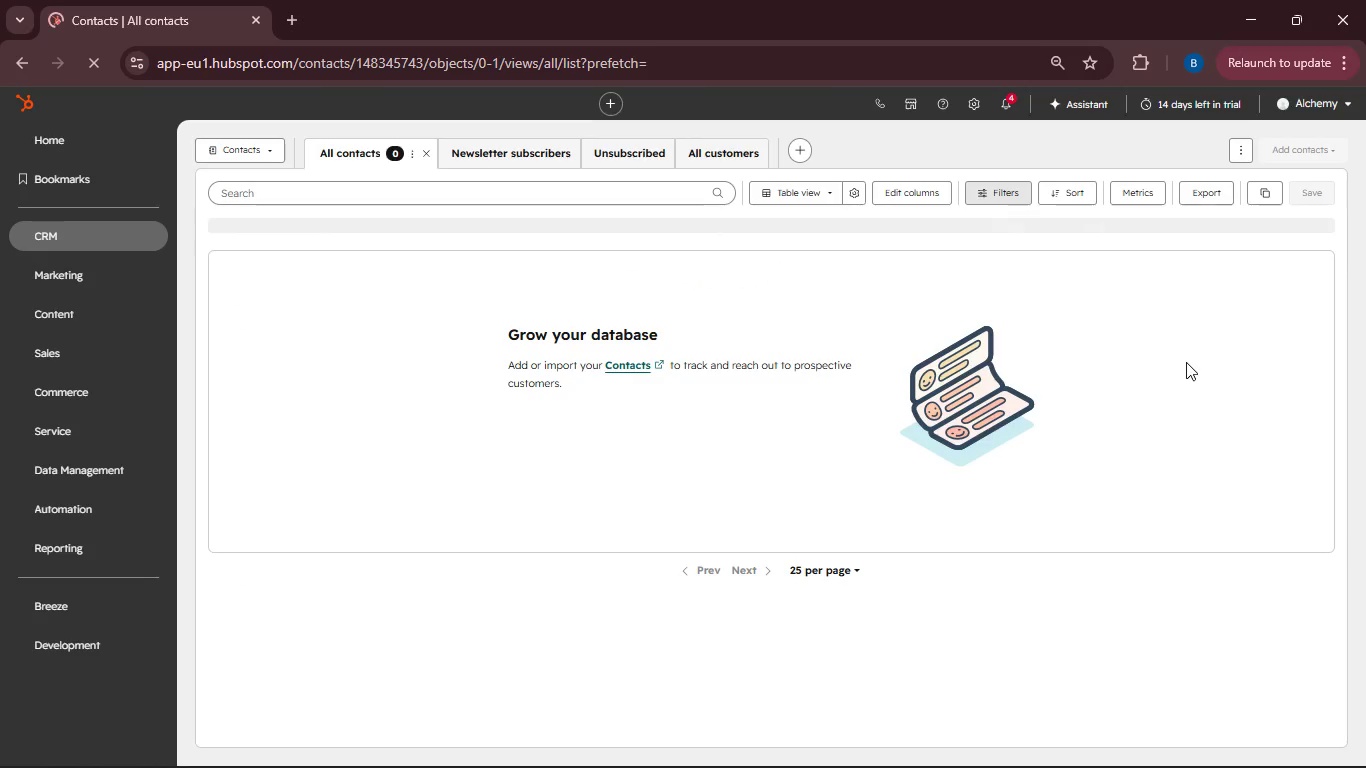 
left_click([1324, 152])
 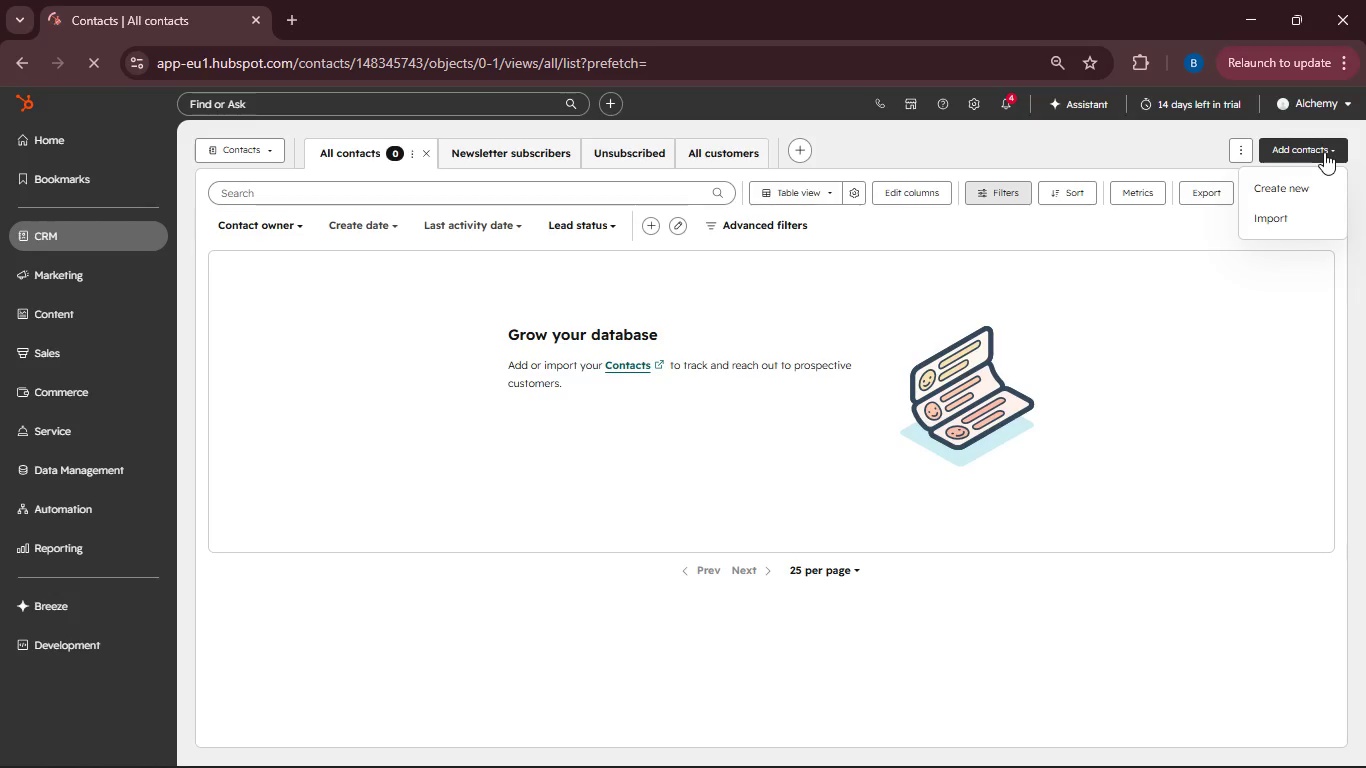 
left_click([1285, 219])
 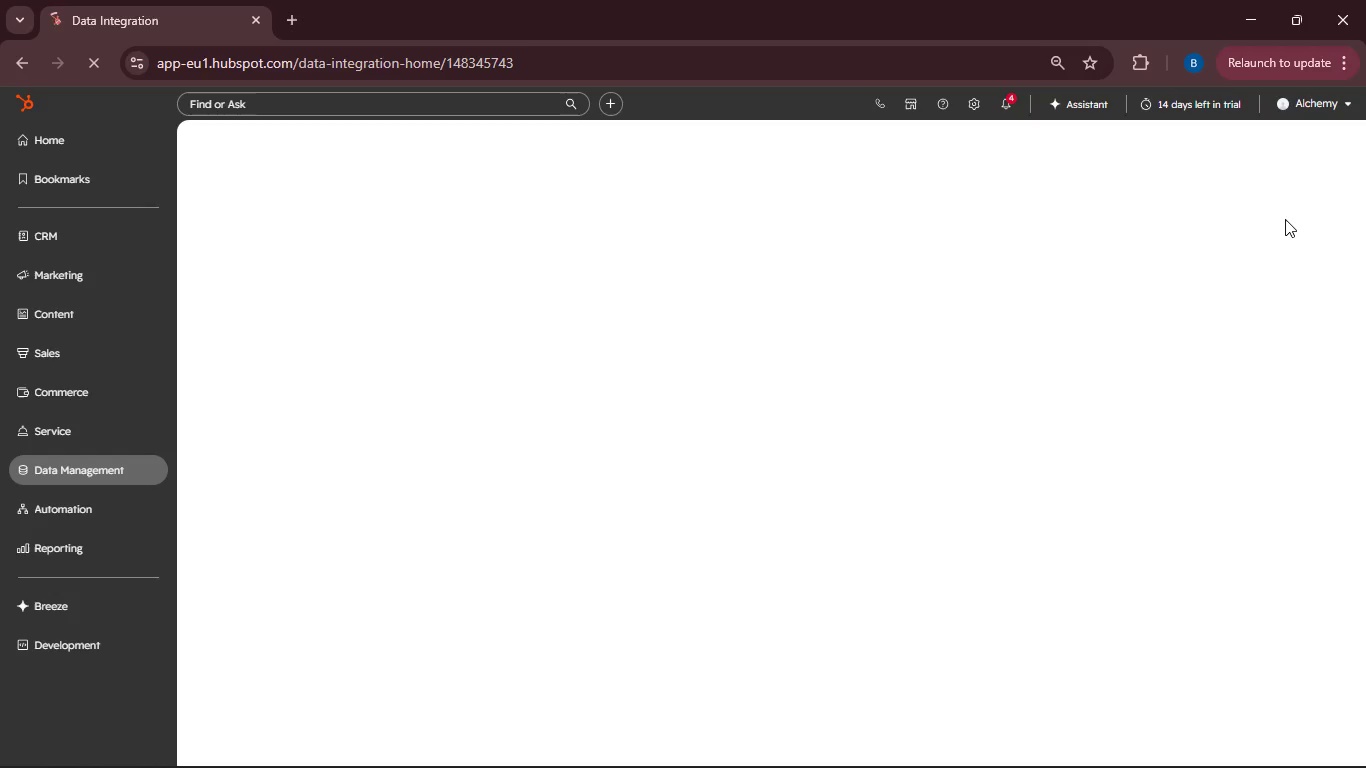 
wait(9.59)
 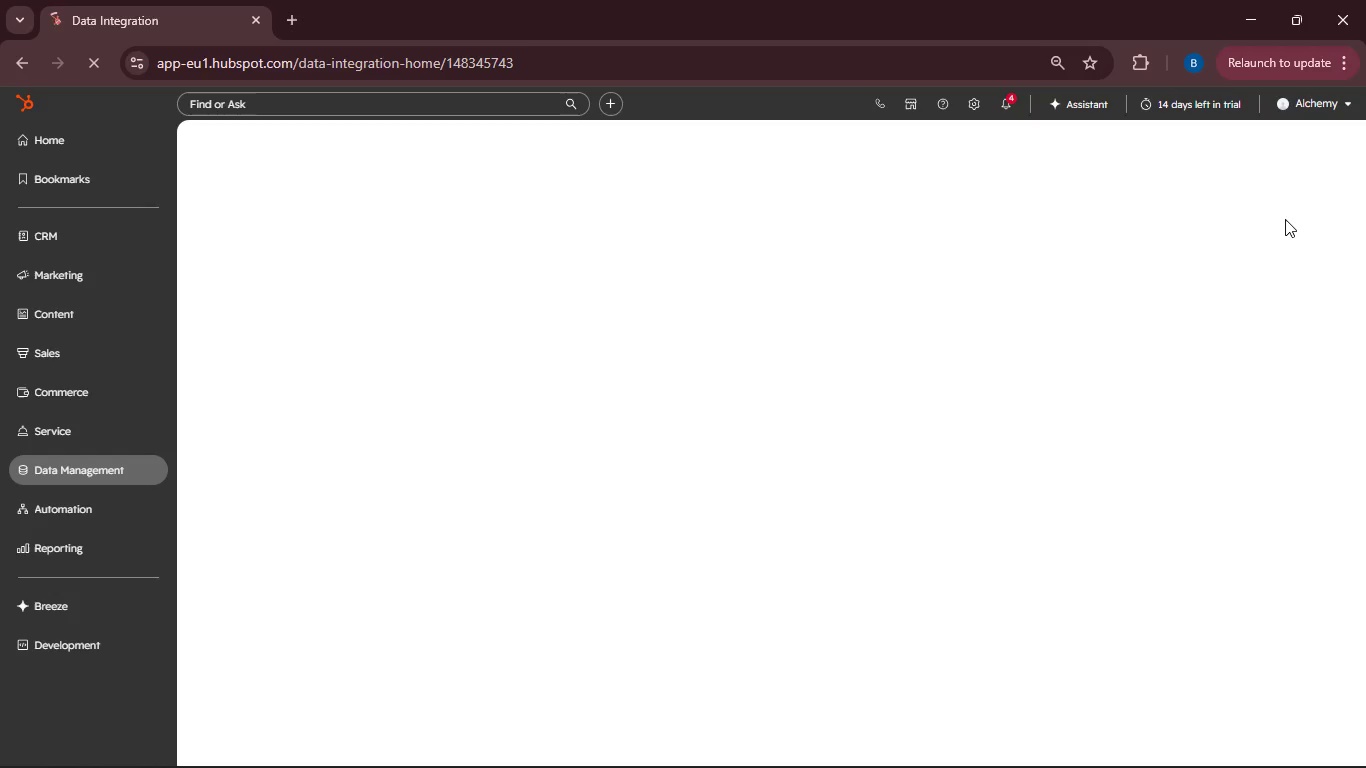 
left_click([379, 378])
 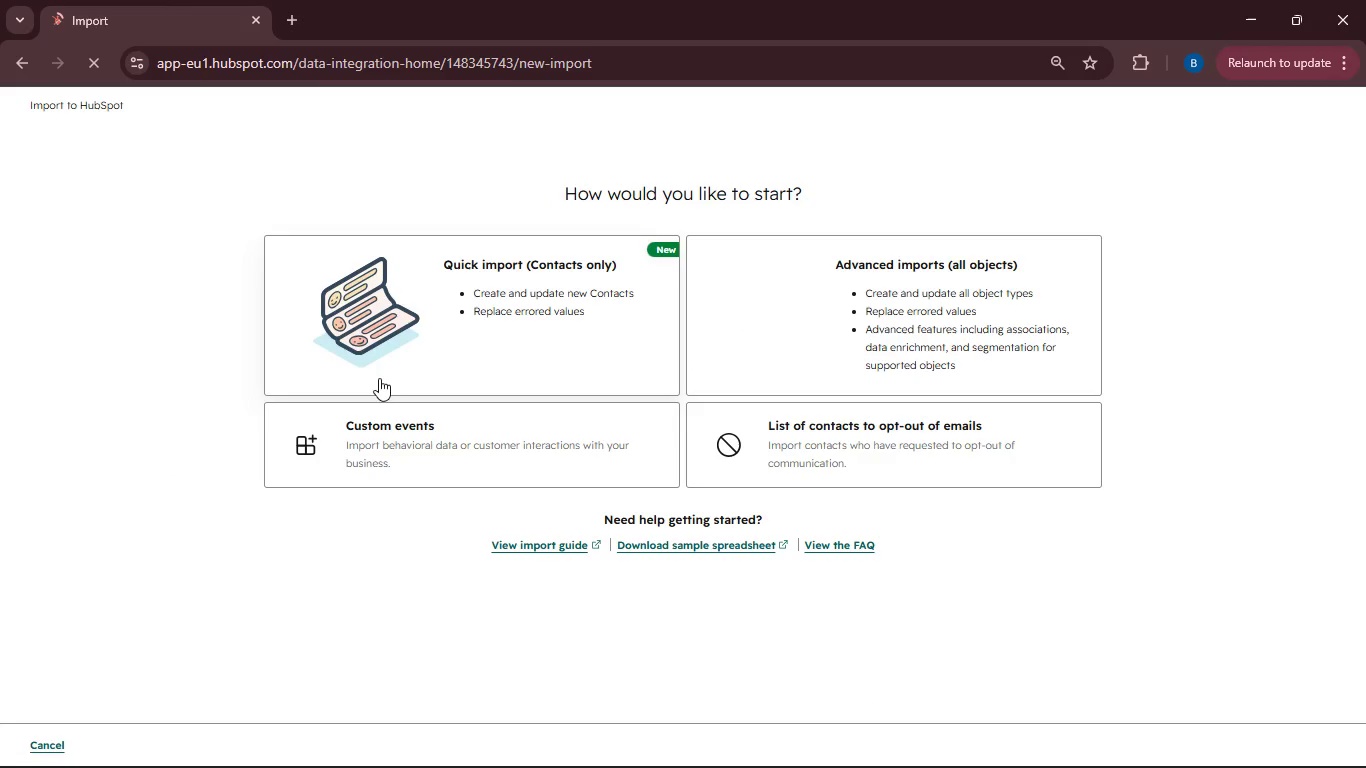 
left_click([507, 329])
 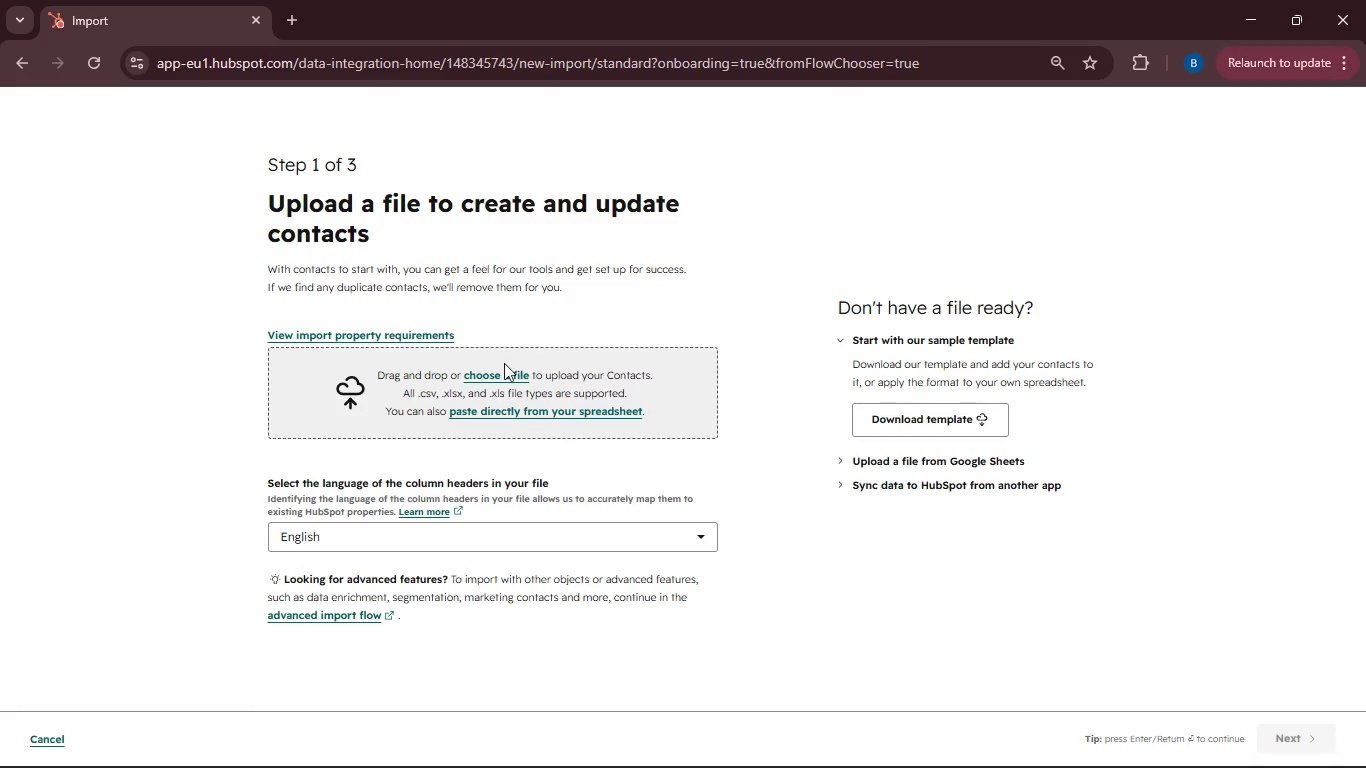 
left_click([495, 374])
 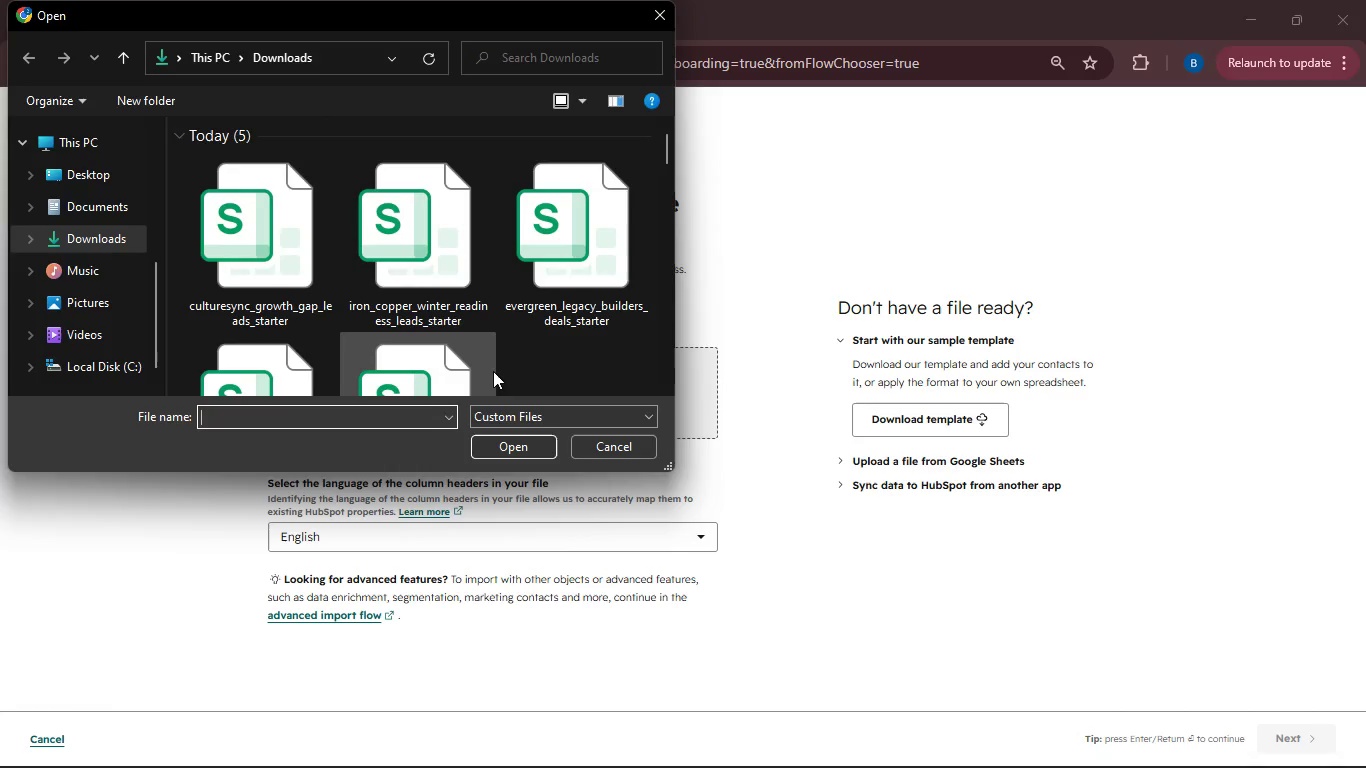 
left_click([306, 270])
 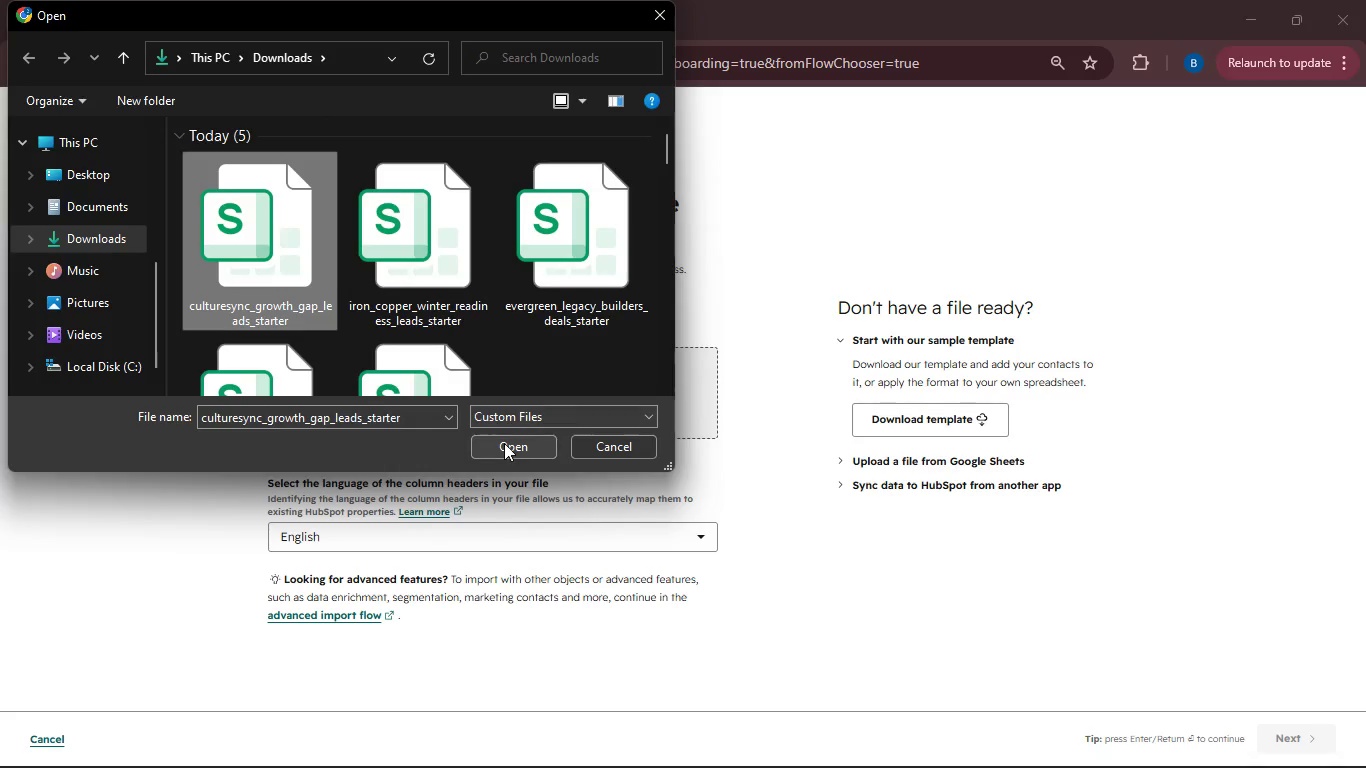 
left_click([504, 443])
 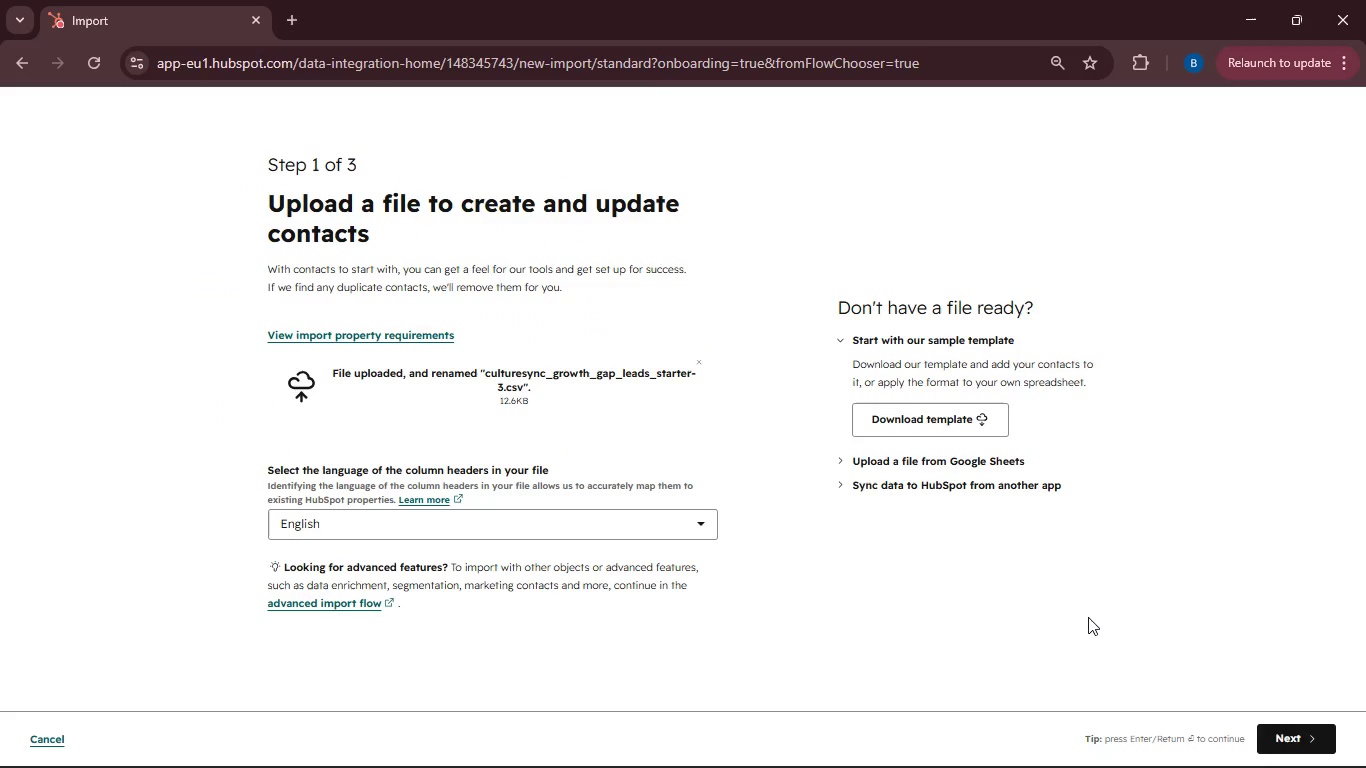 
left_click([1282, 738])
 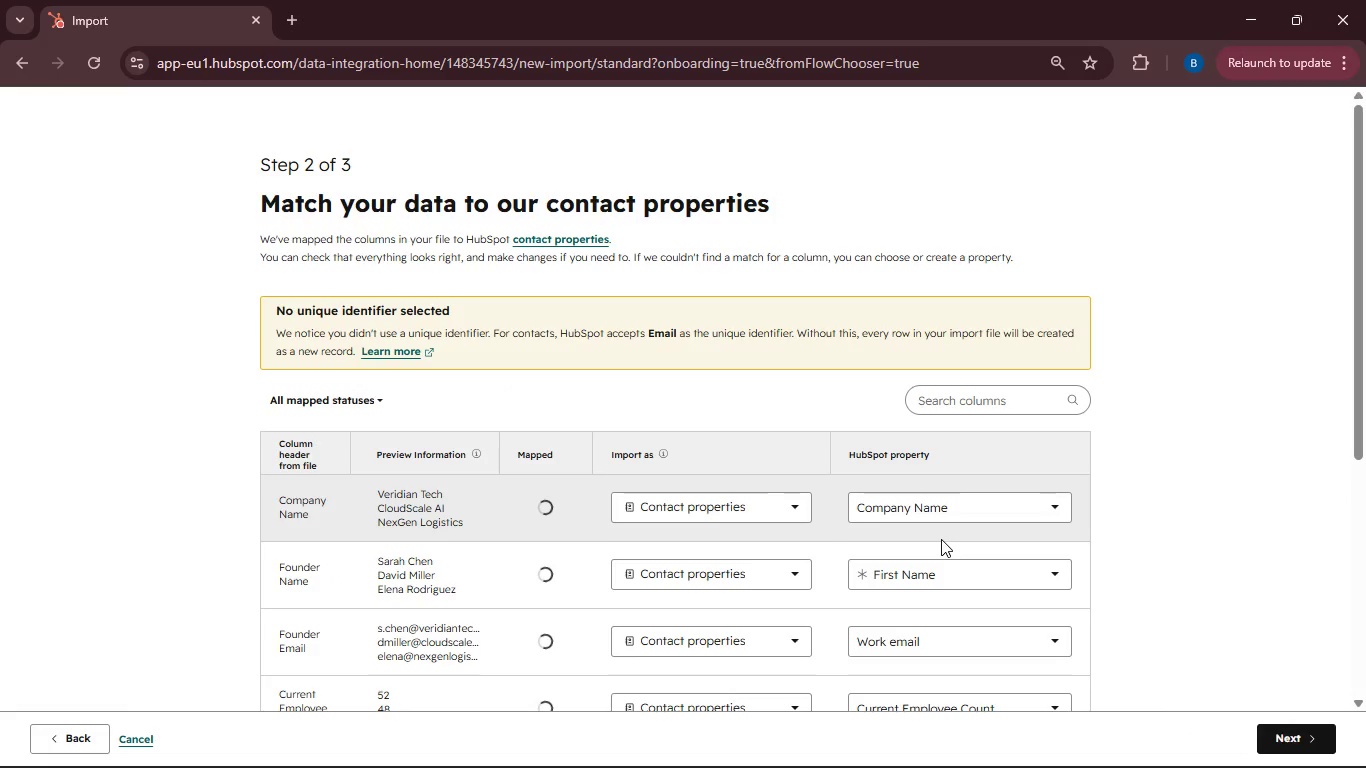 
scroll: coordinate [752, 402], scroll_direction: down, amount: 4.0
 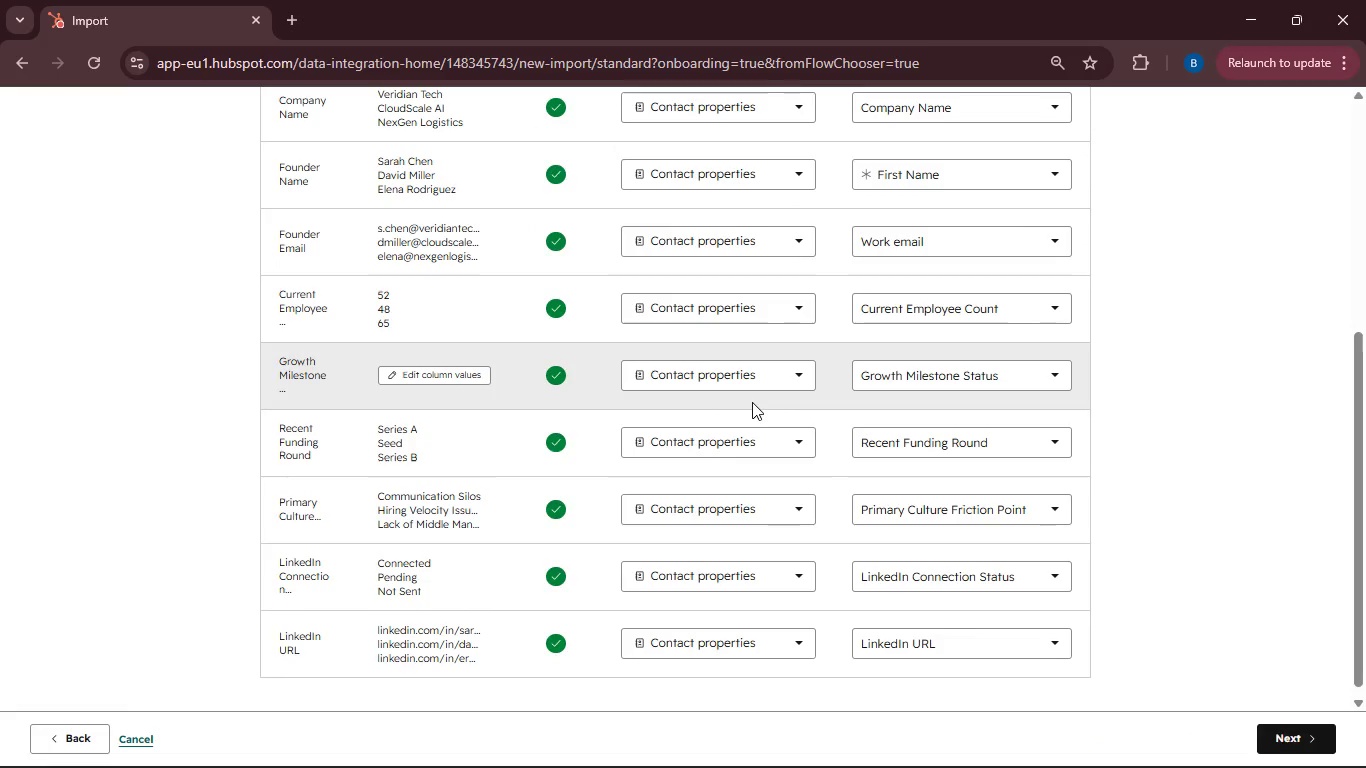 
scroll: coordinate [752, 402], scroll_direction: up, amount: 3.0
 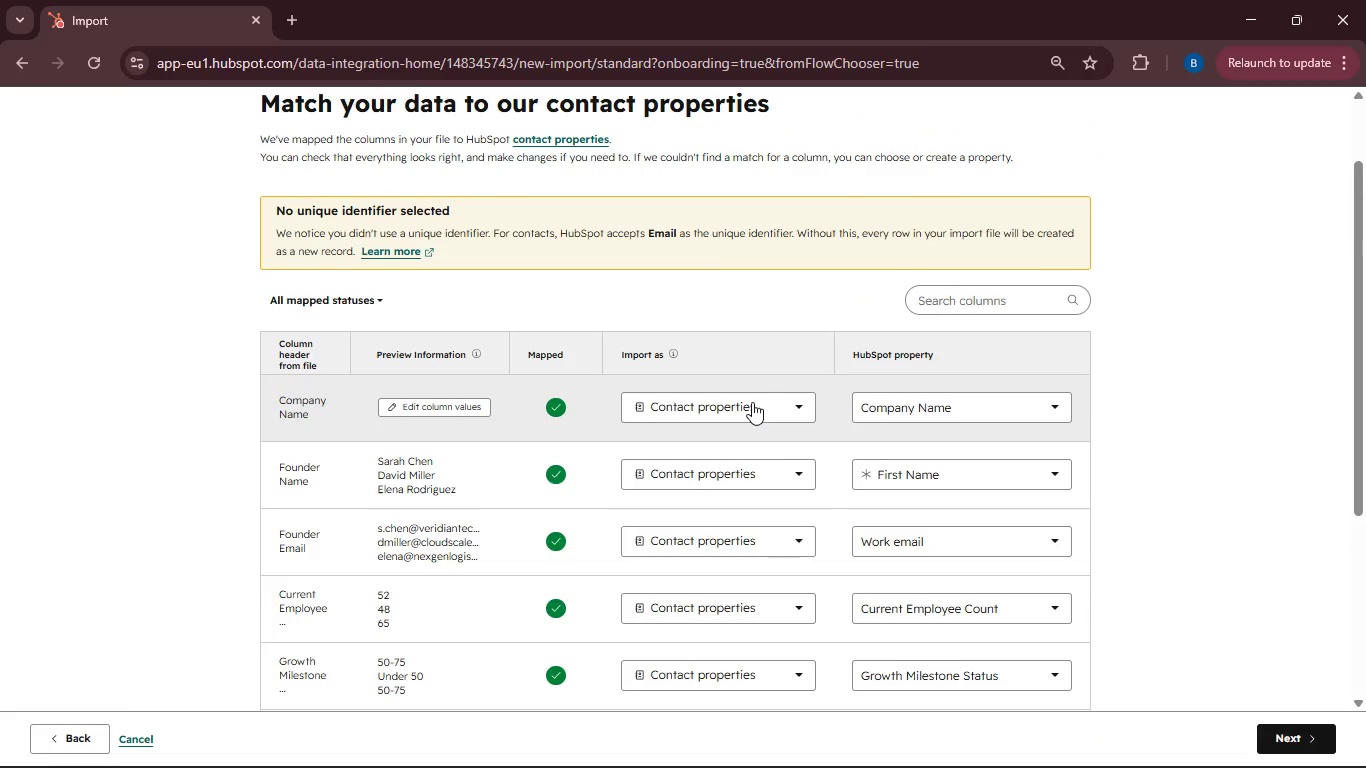 
scroll: coordinate [752, 402], scroll_direction: down, amount: 4.0
 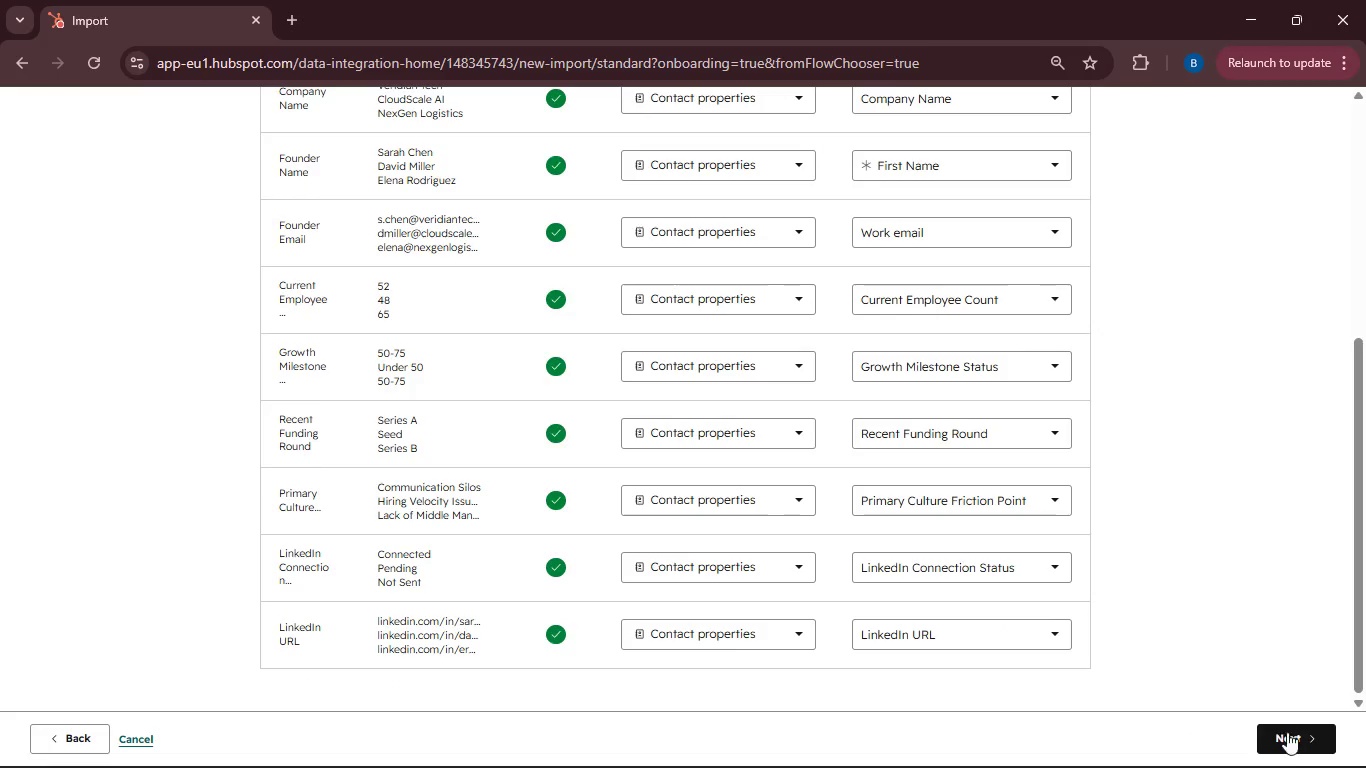 
left_click([1289, 736])
 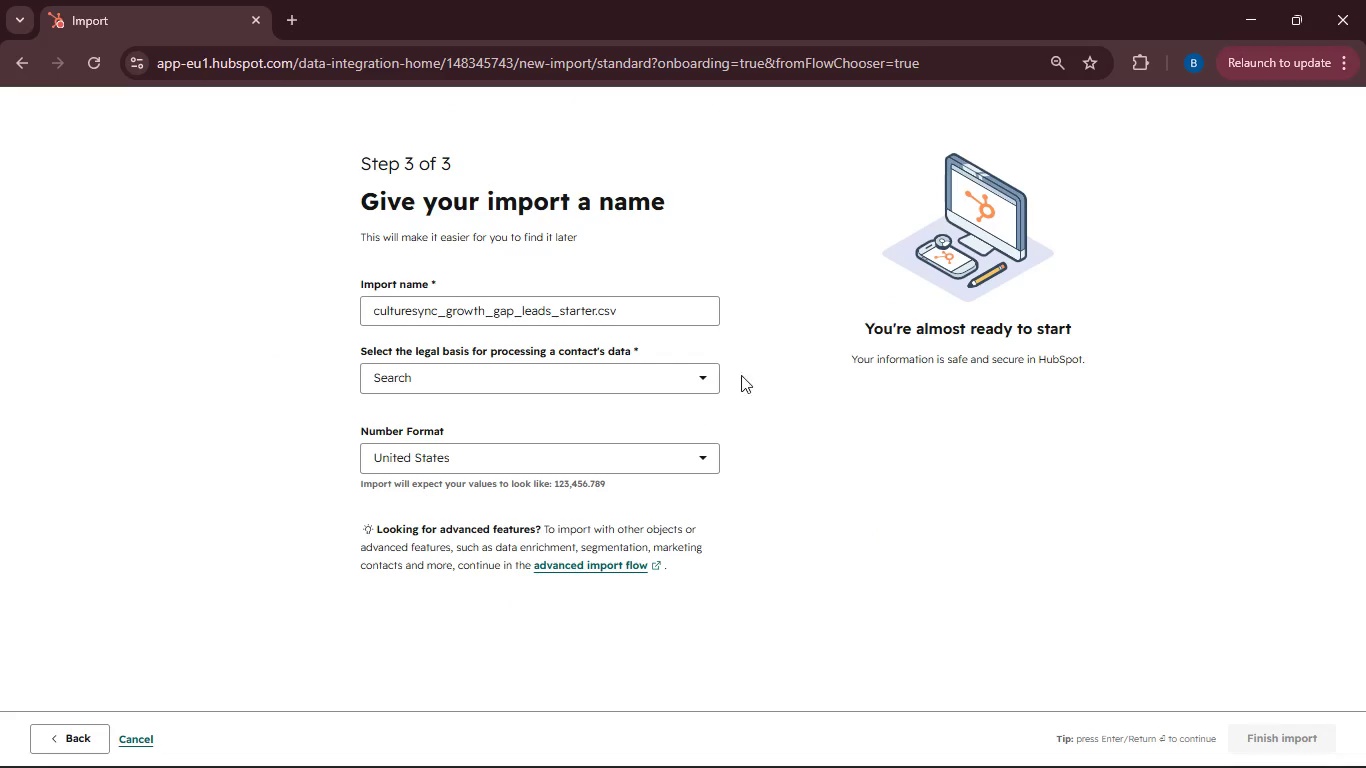 
left_click([677, 368])
 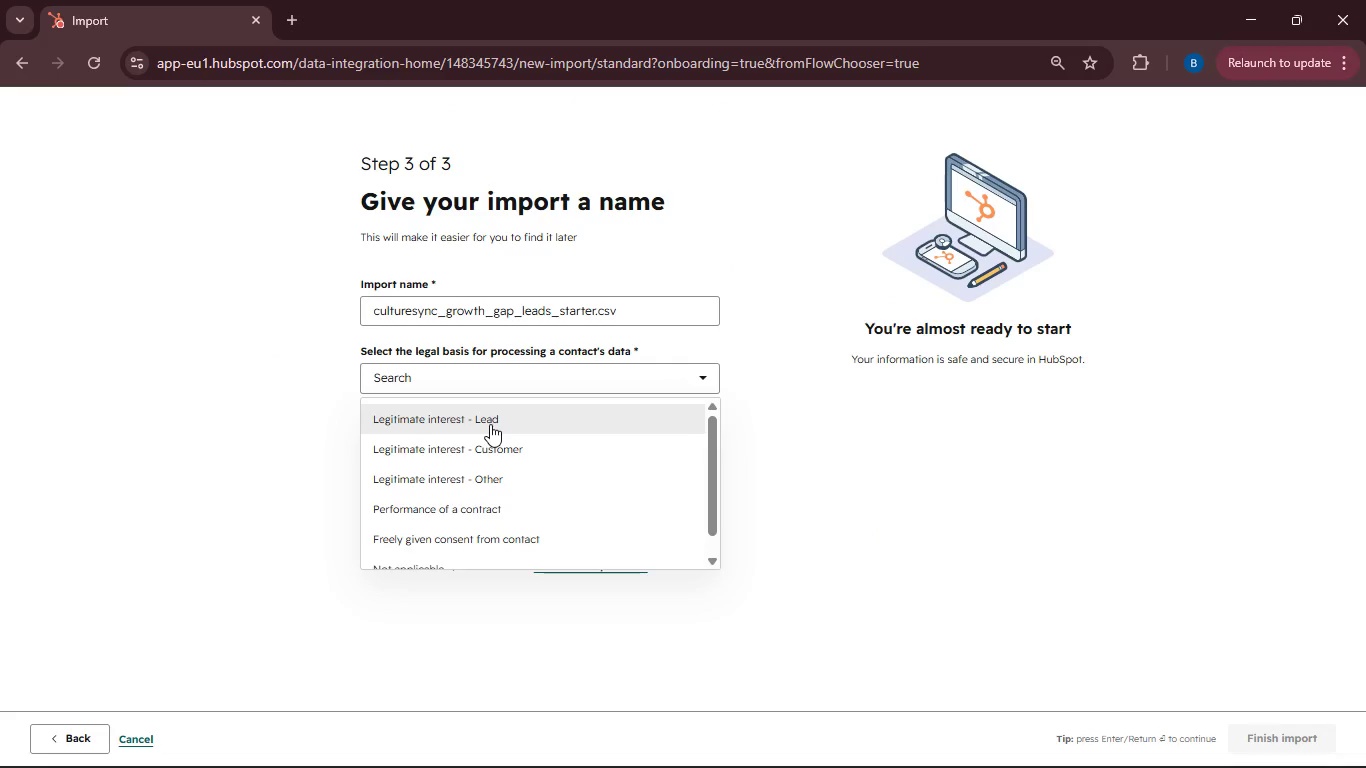 
left_click([490, 424])
 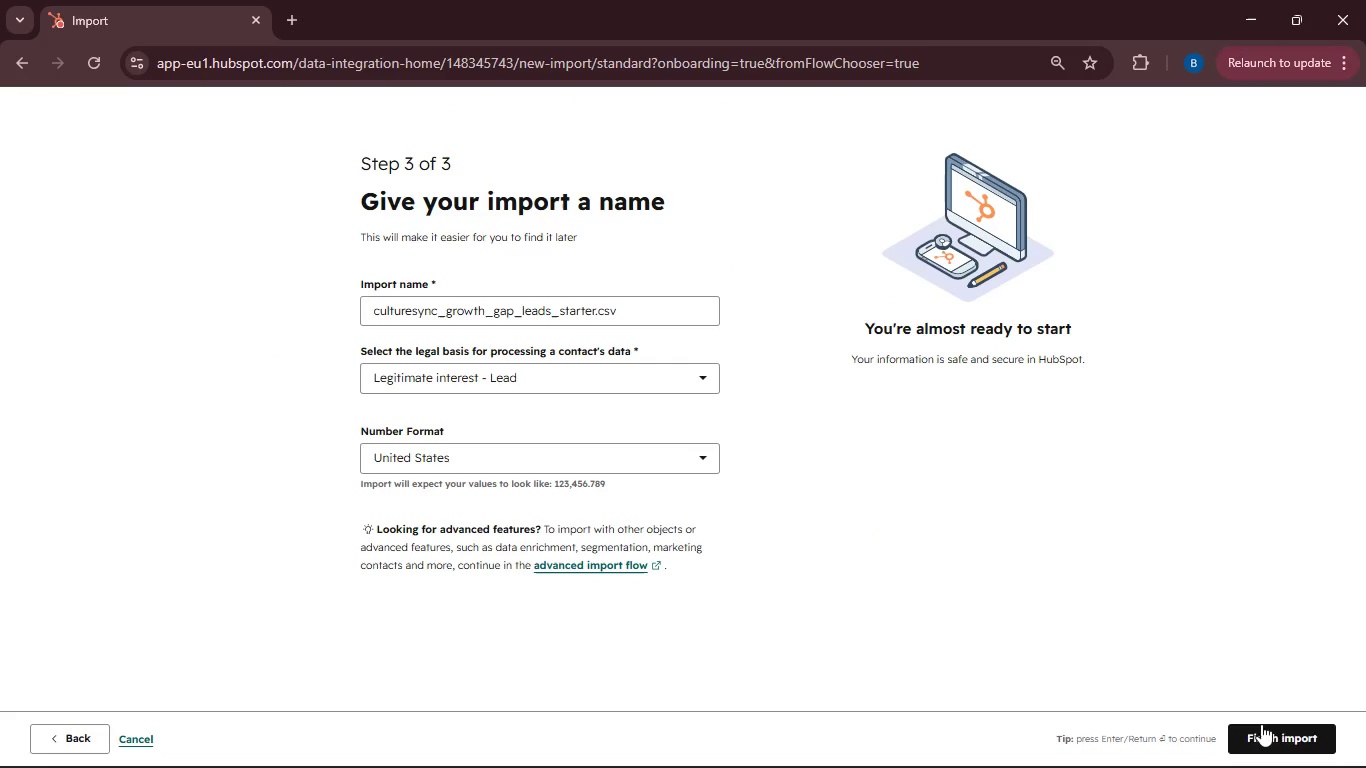 
left_click([1267, 728])
 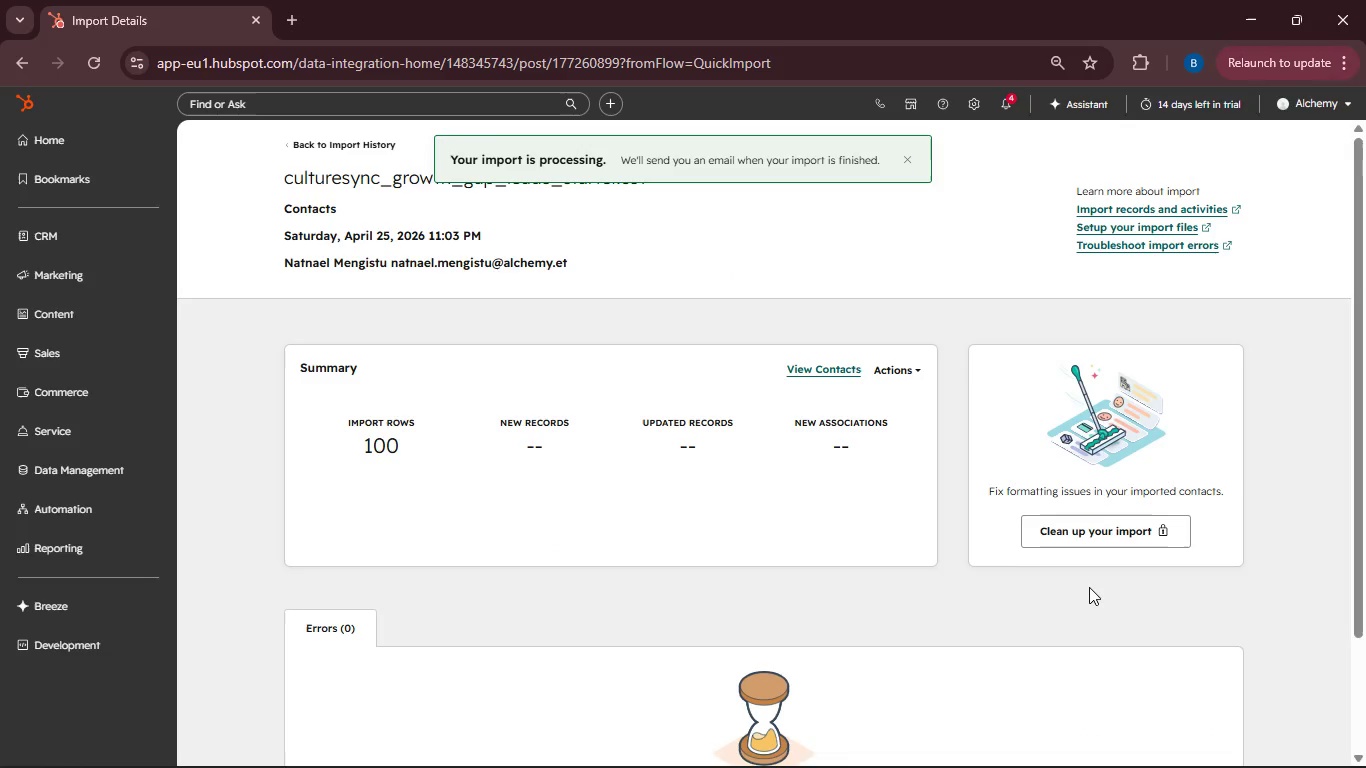 
wait(8.06)
 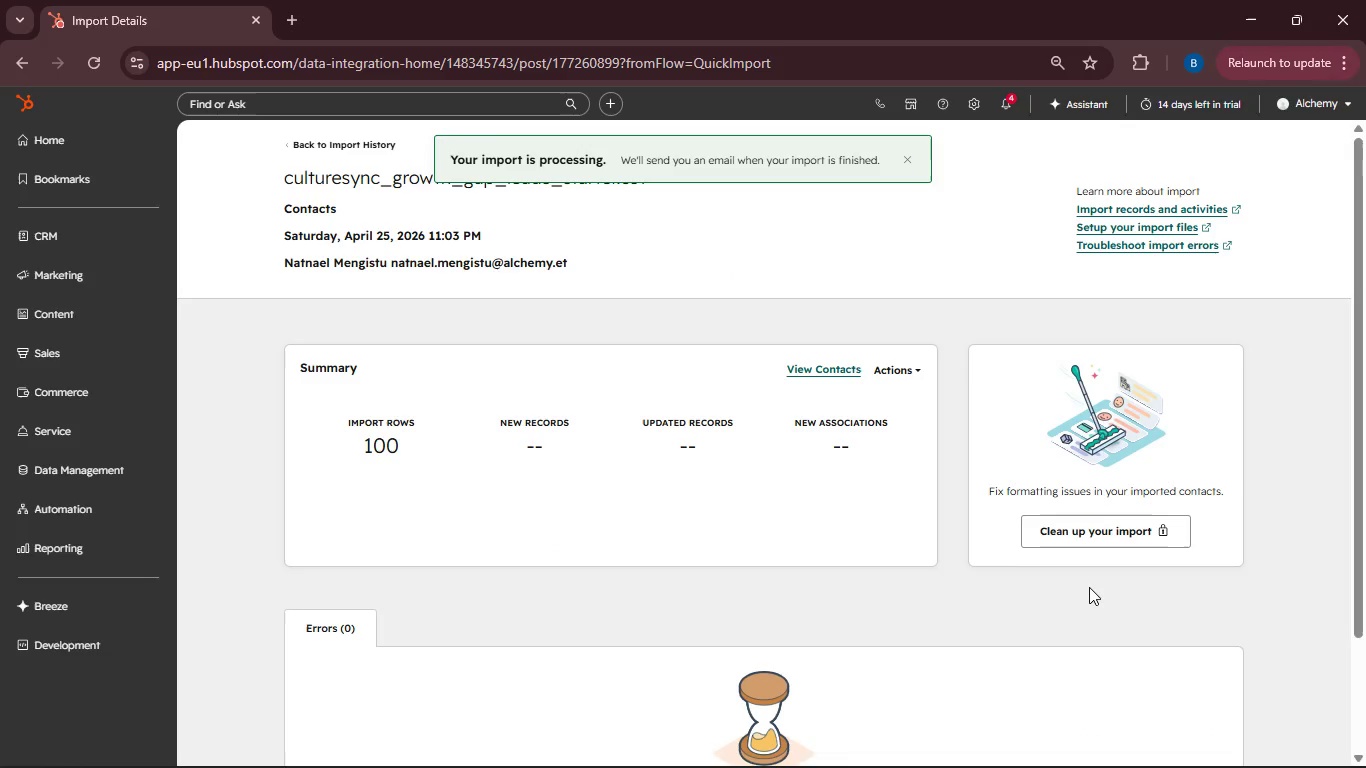 
left_click_drag(start_coordinate=[400, 441], to_coordinate=[367, 446])
 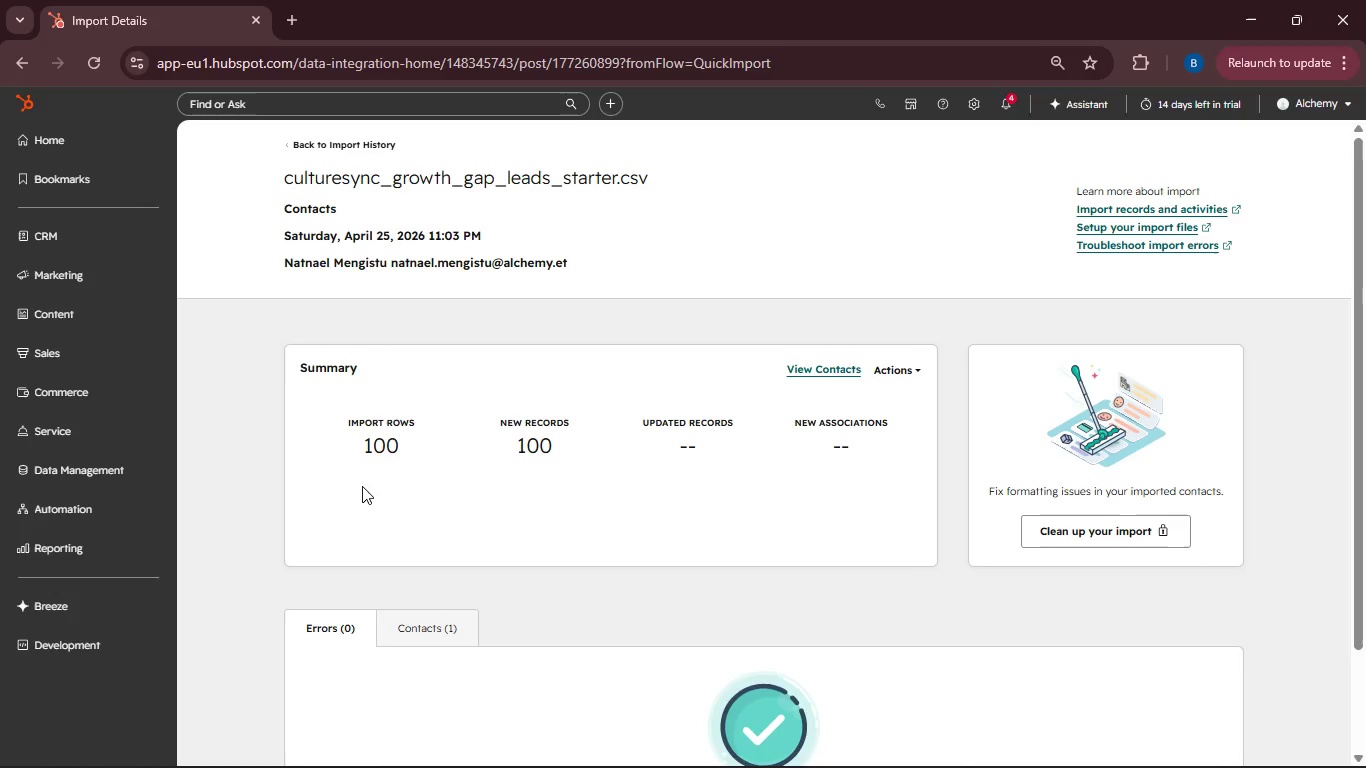 
left_click([362, 486])
 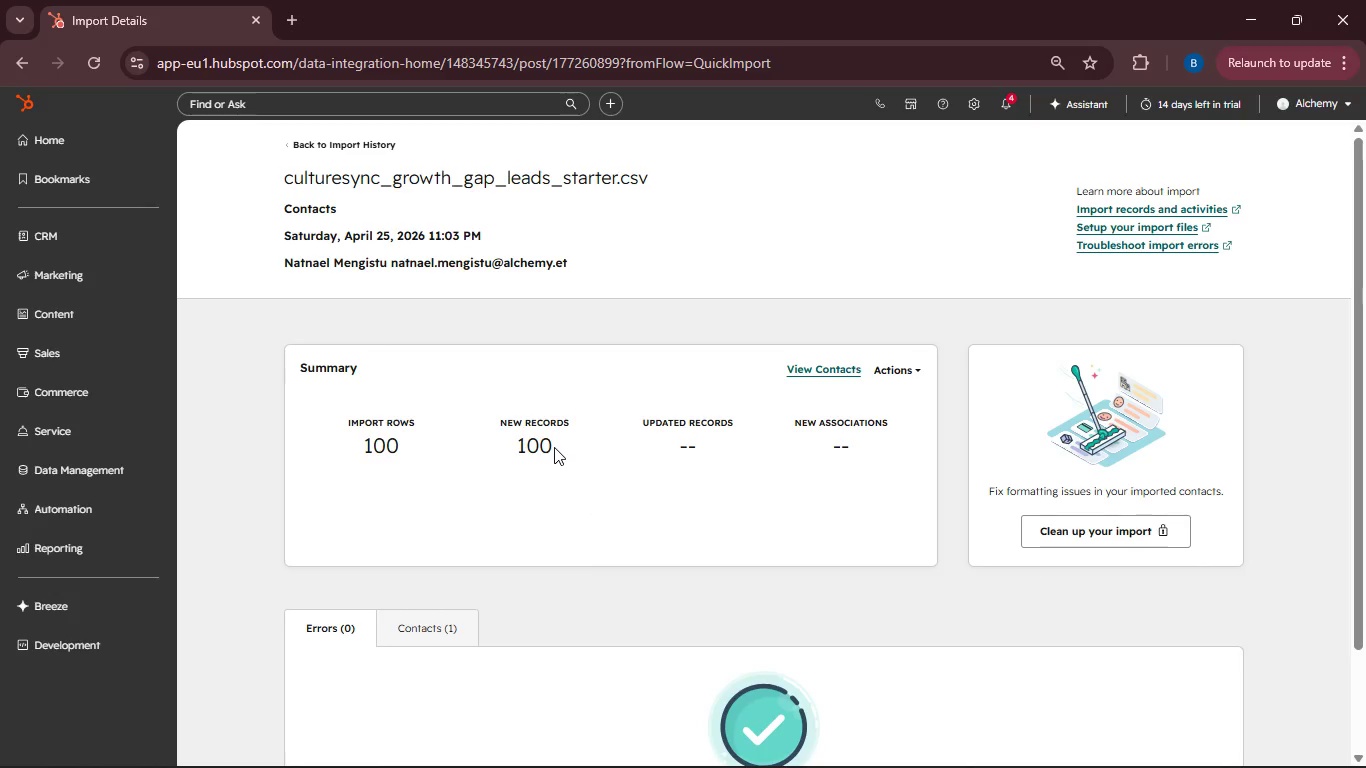 
left_click_drag(start_coordinate=[555, 446], to_coordinate=[509, 449])
 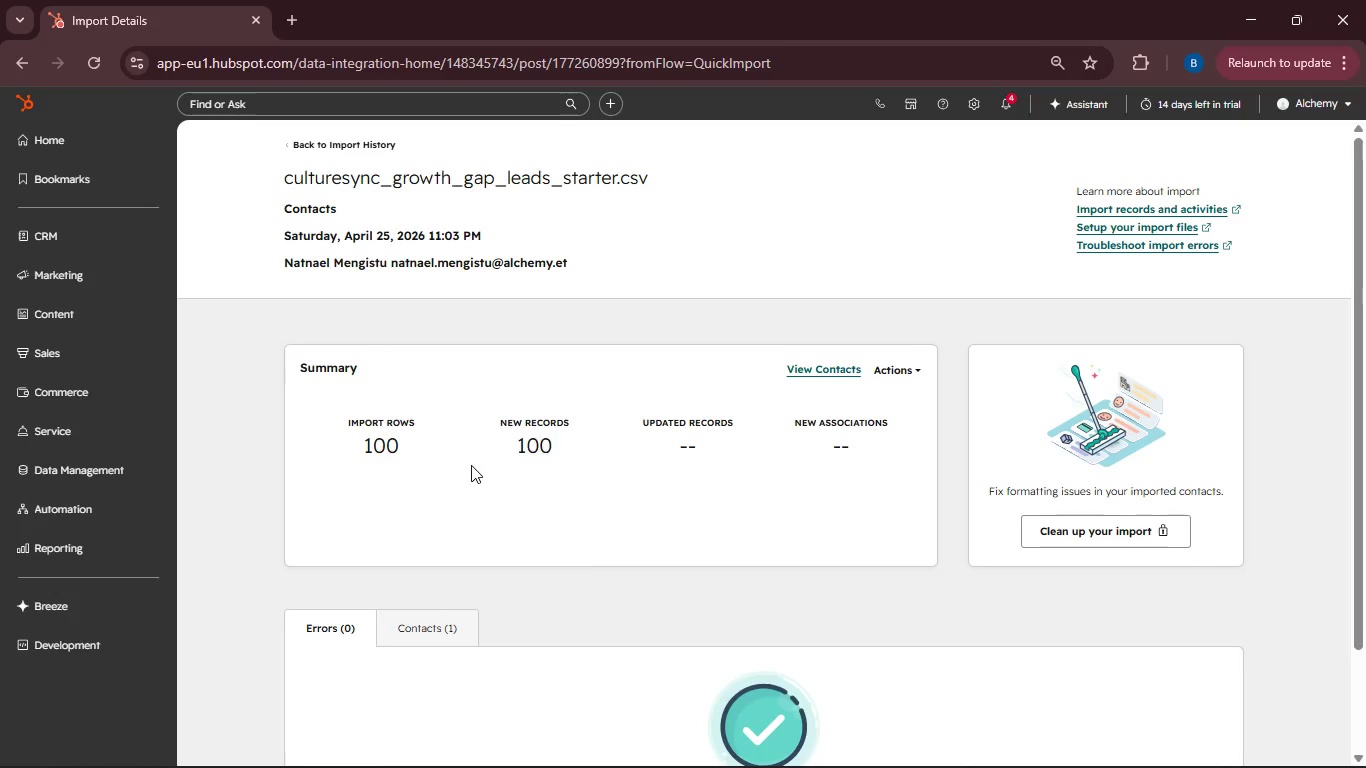 
left_click([471, 465])
 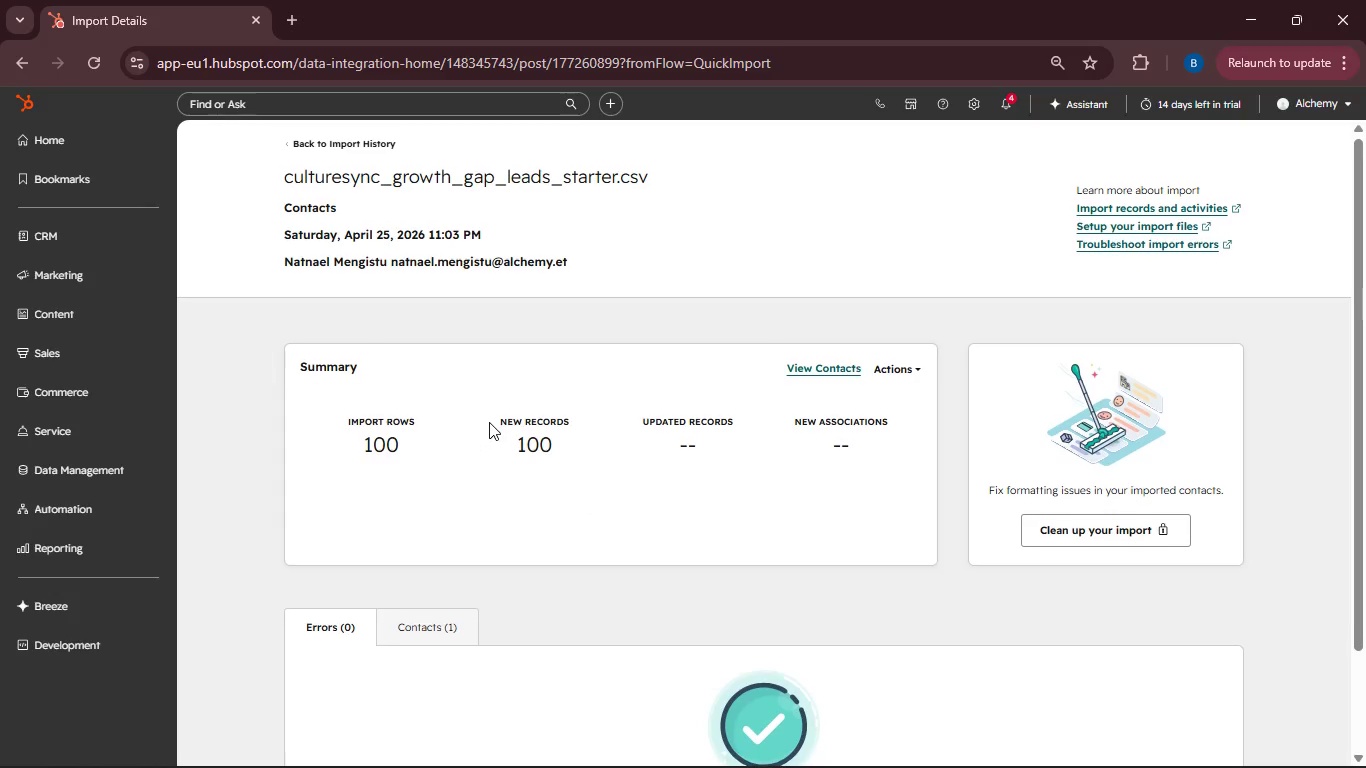 
scroll: coordinate [593, 442], scroll_direction: down, amount: 7.0
 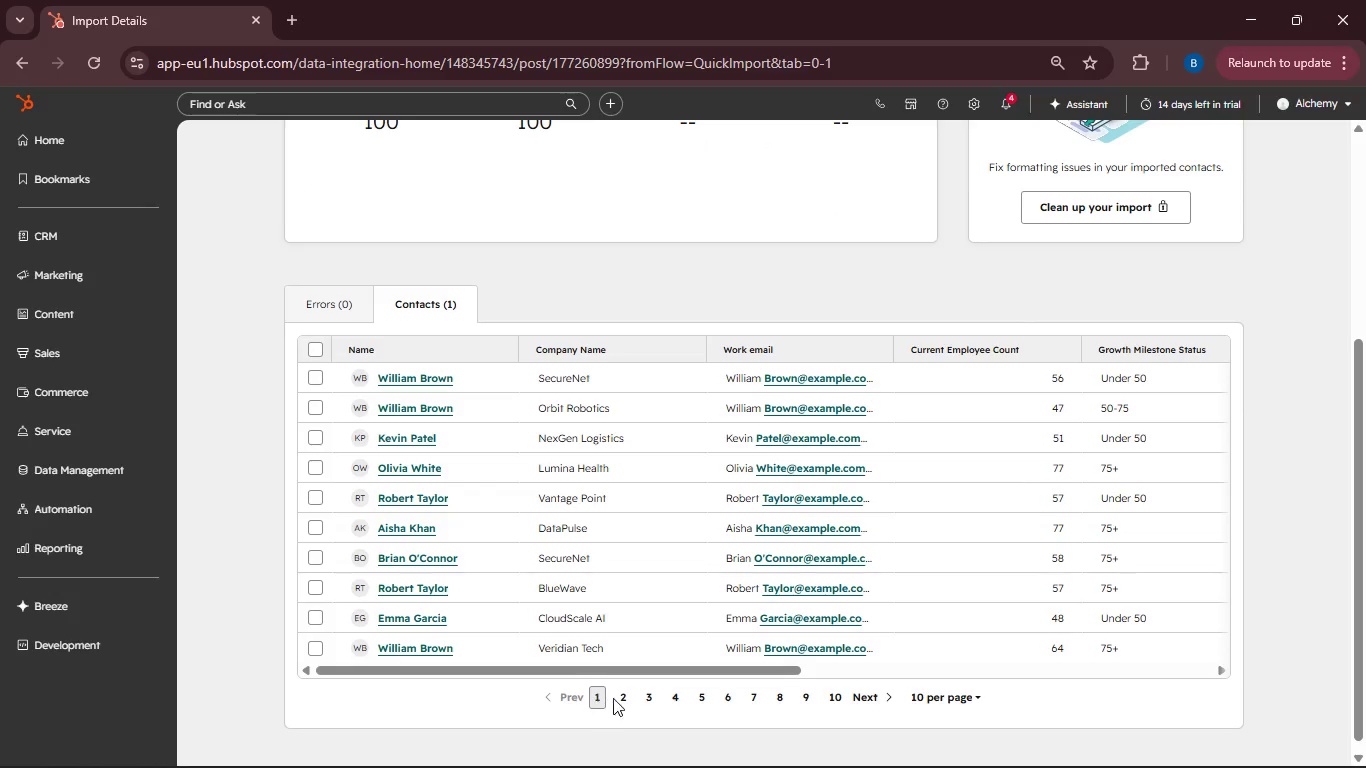 
left_click([625, 697])
 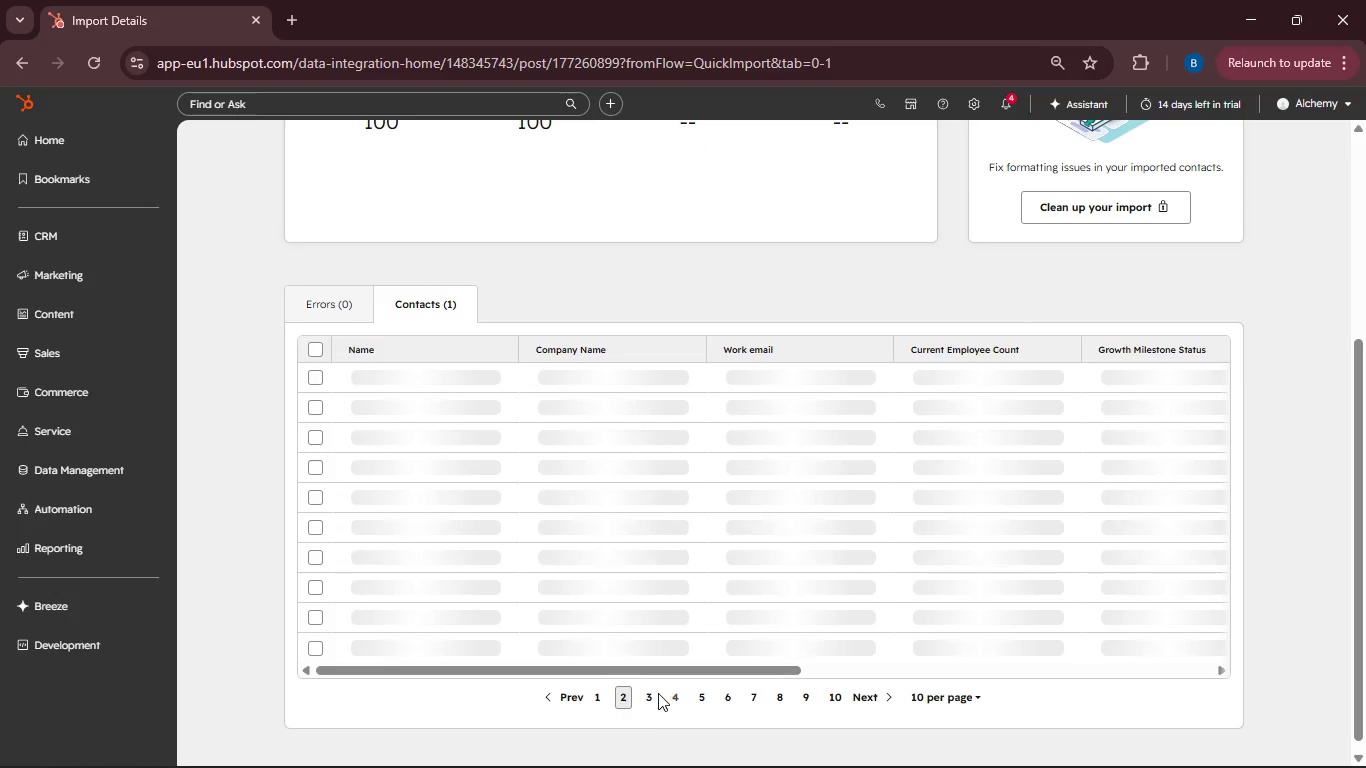 
left_click([649, 692])
 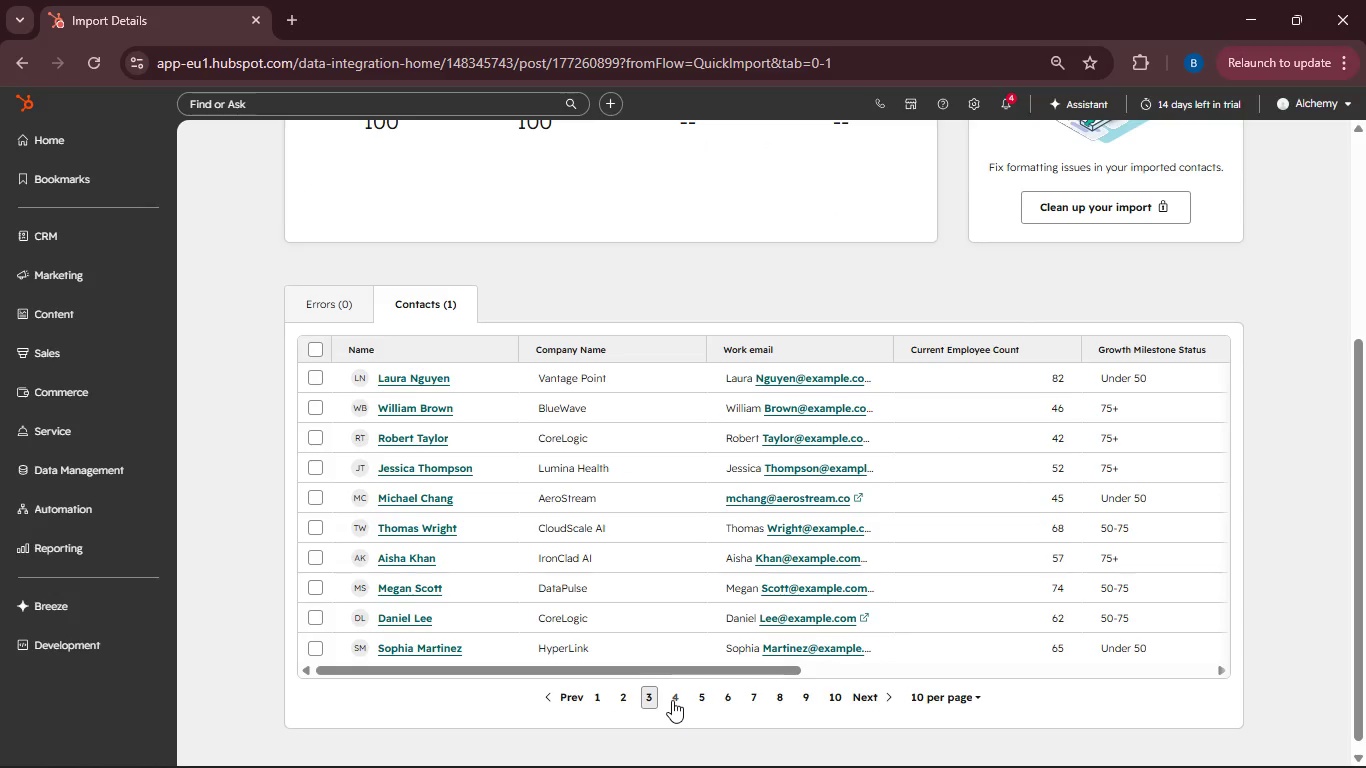 
left_click([673, 700])
 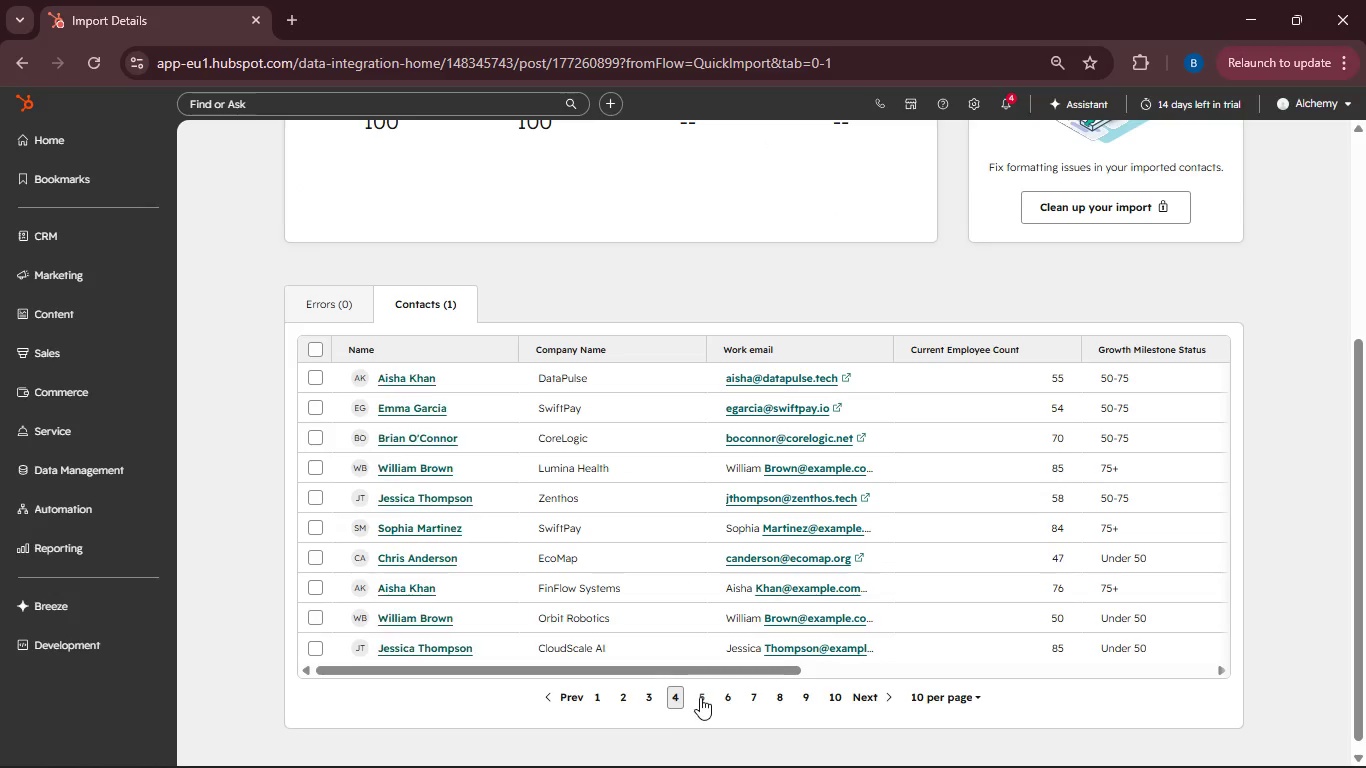 
left_click([702, 697])
 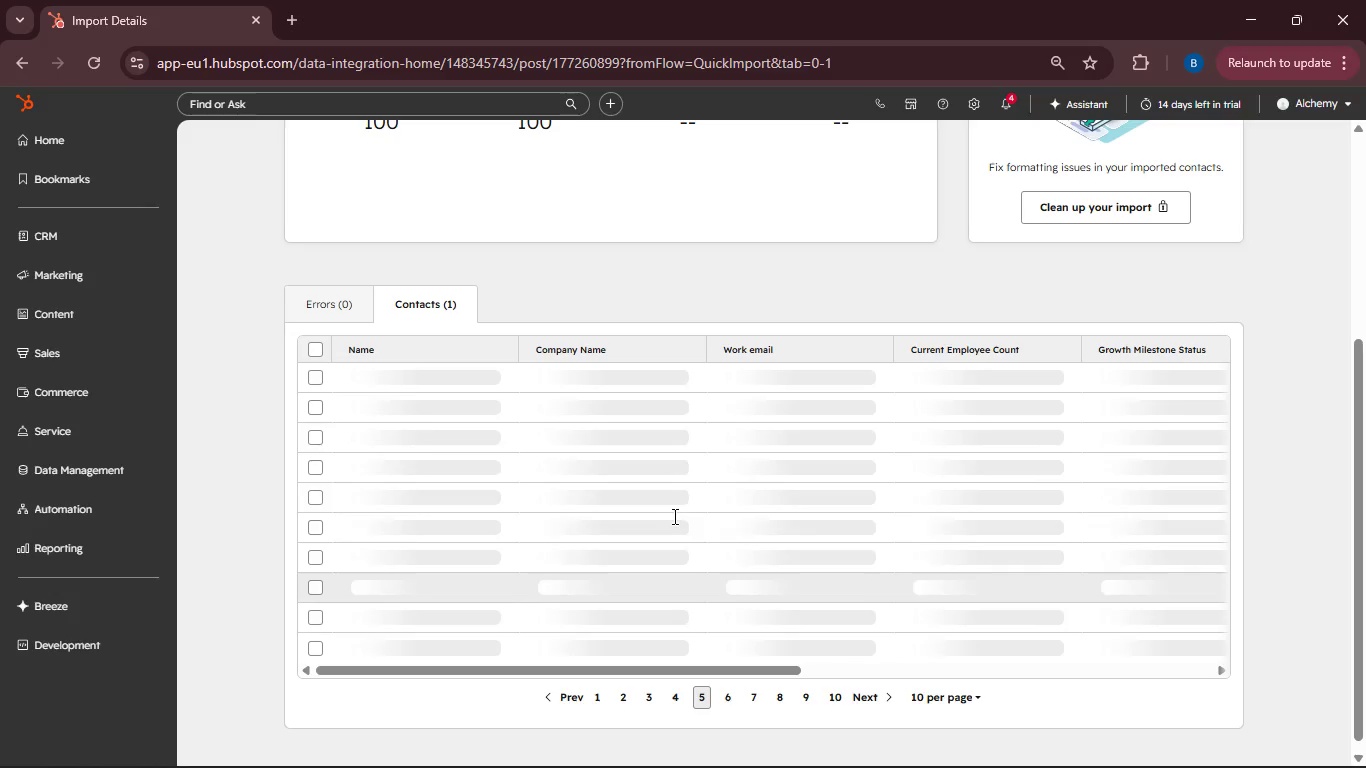 
scroll: coordinate [655, 476], scroll_direction: up, amount: 3.0
 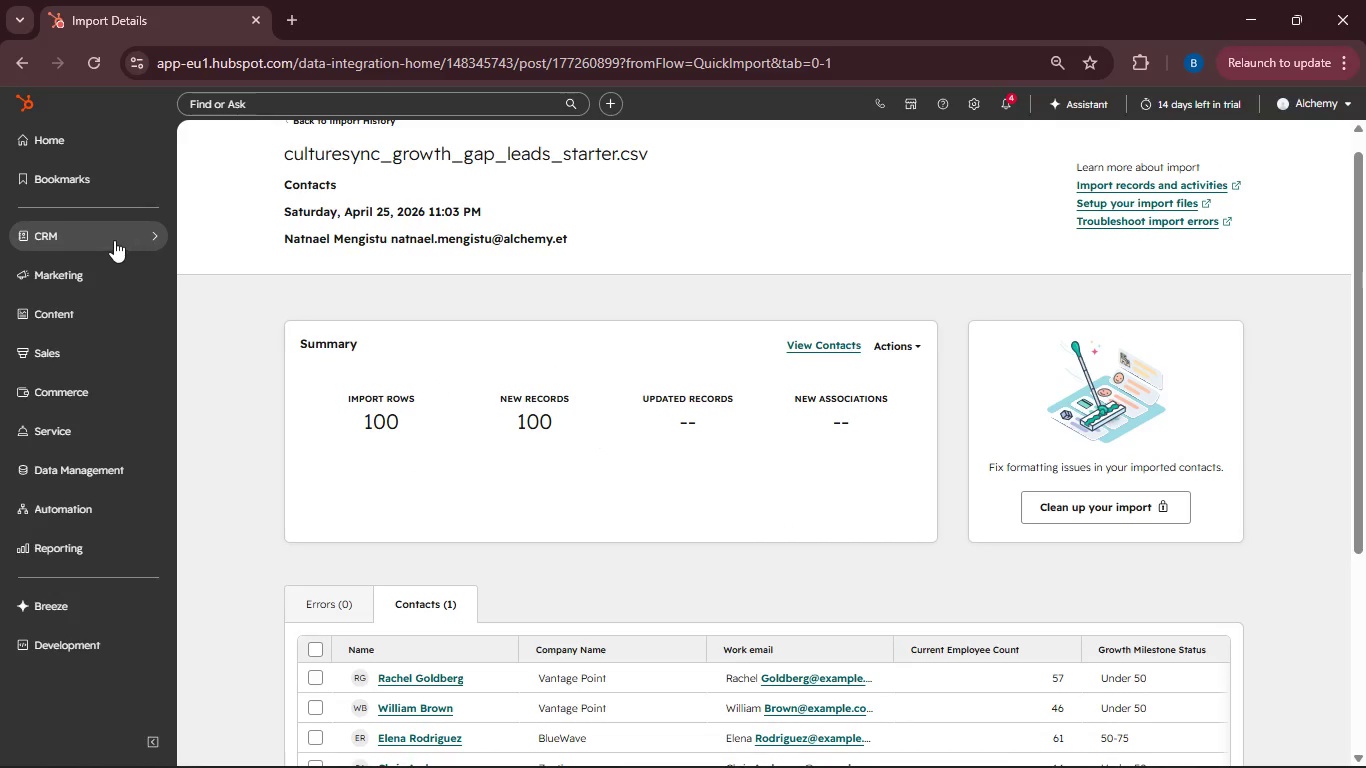 
left_click([114, 240])
 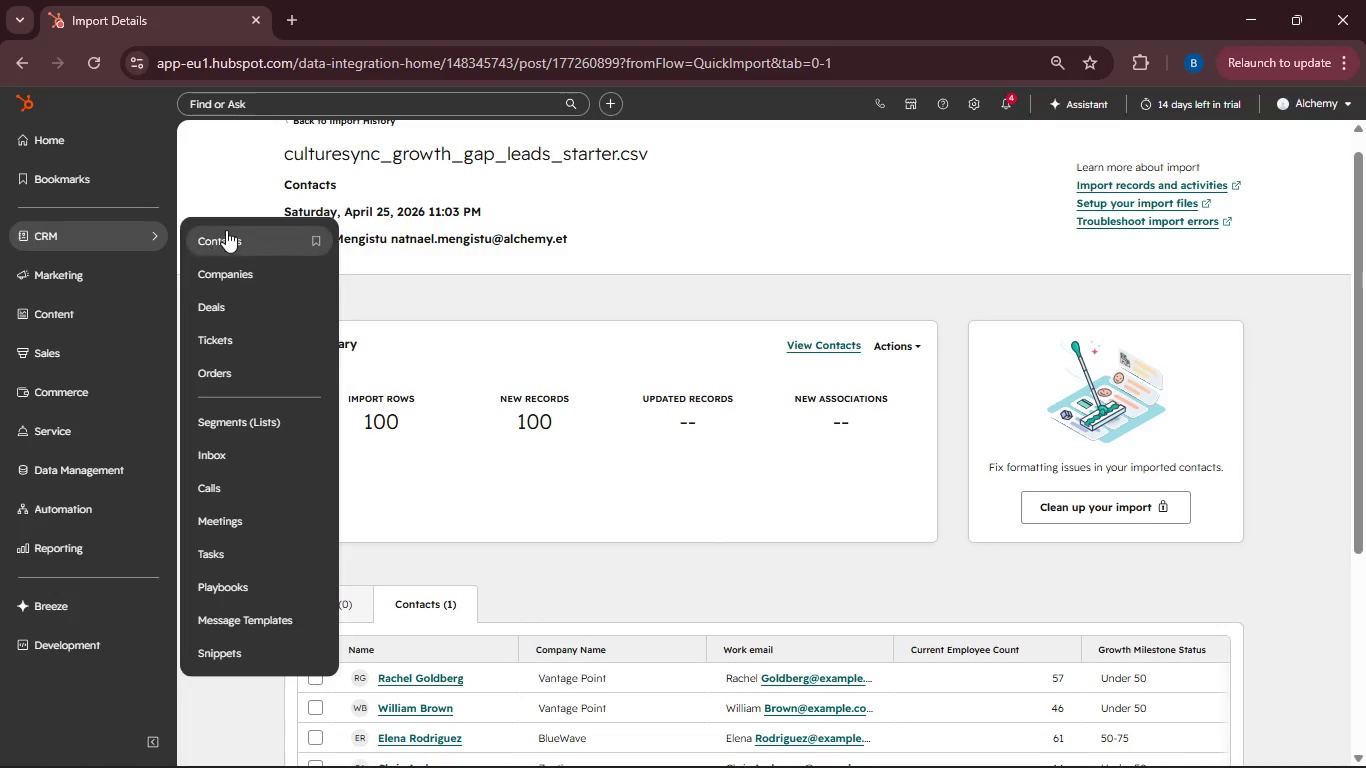 
left_click([227, 230])
 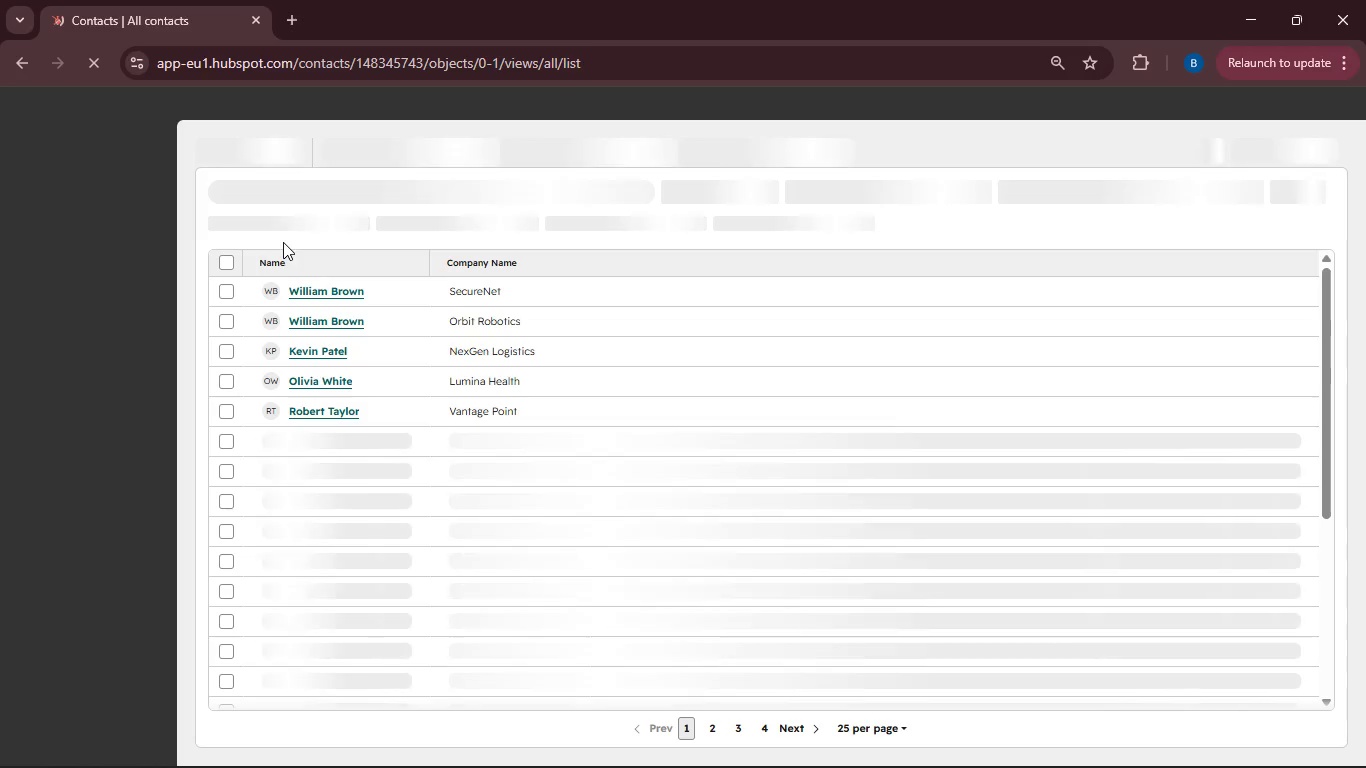 
wait(12.66)
 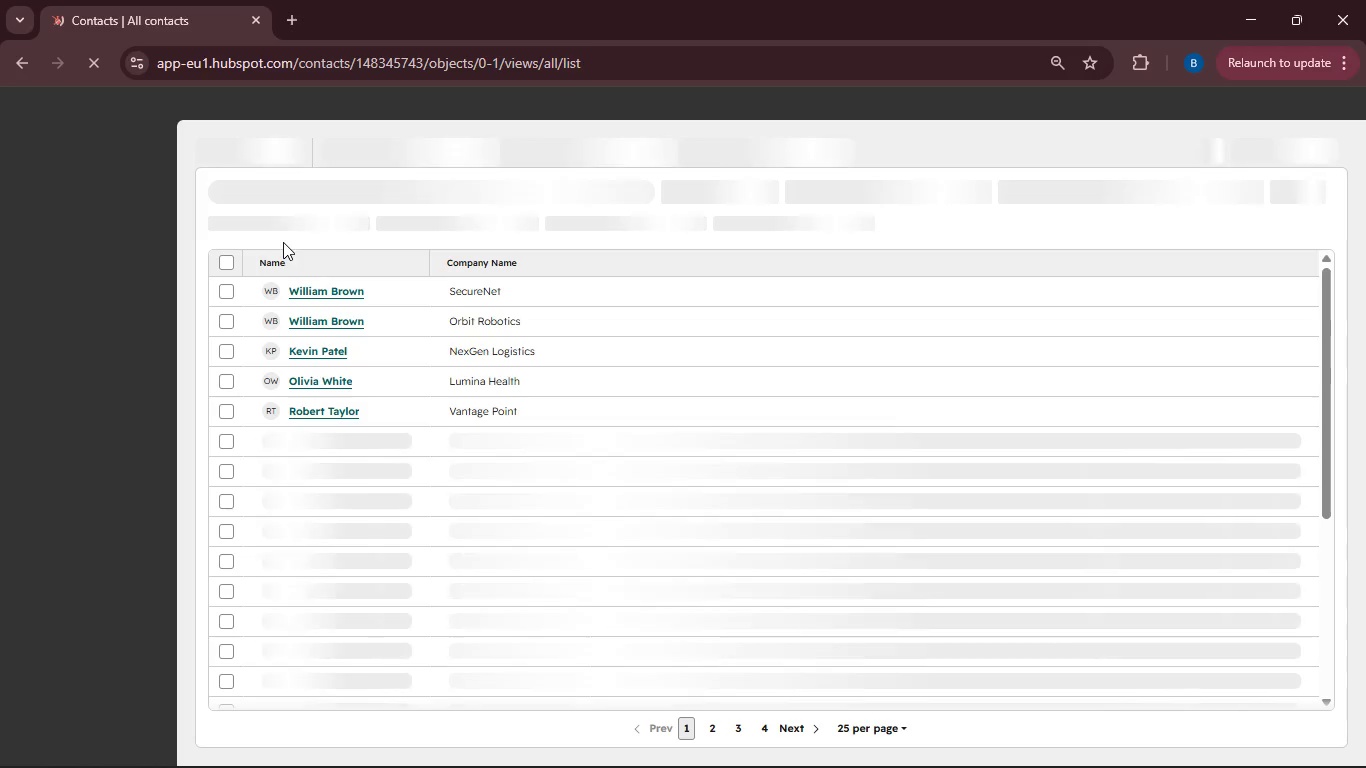 
left_click([908, 191])
 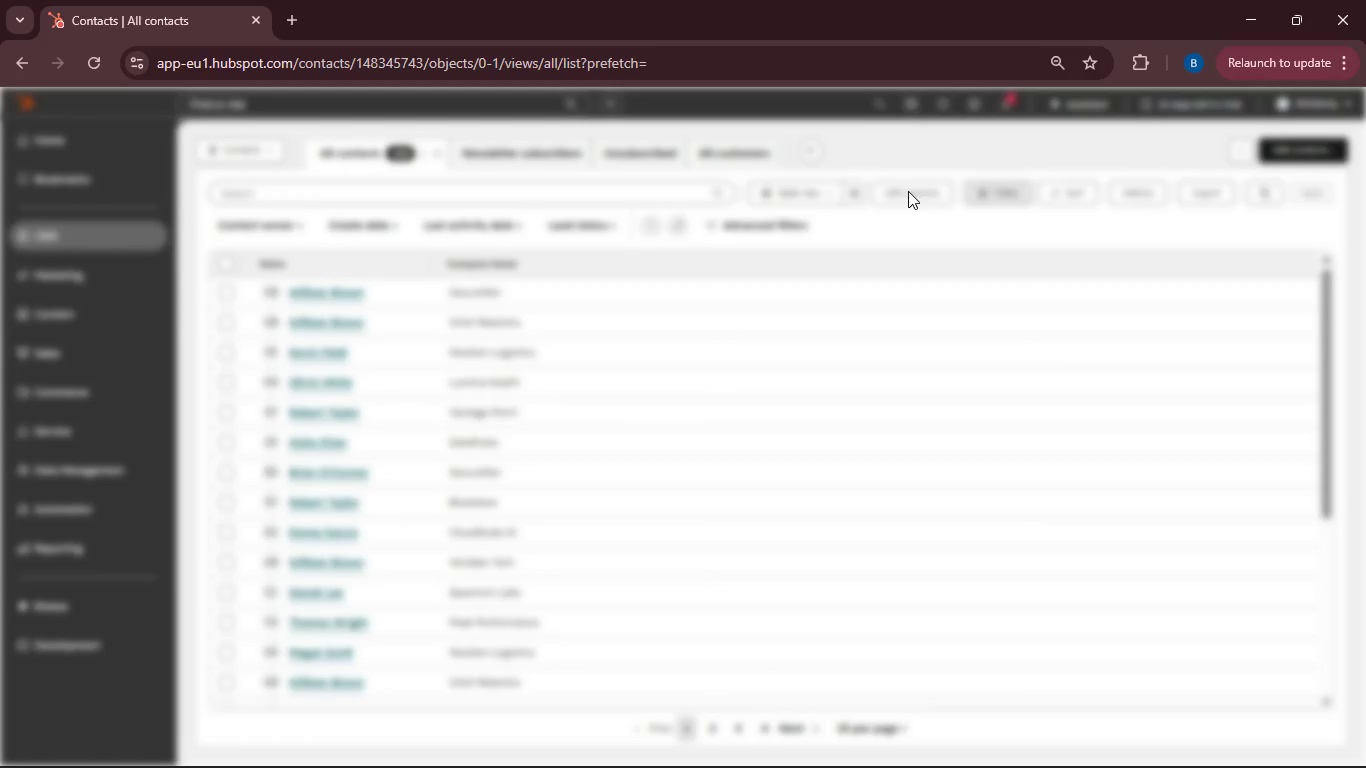 
wait(7.72)
 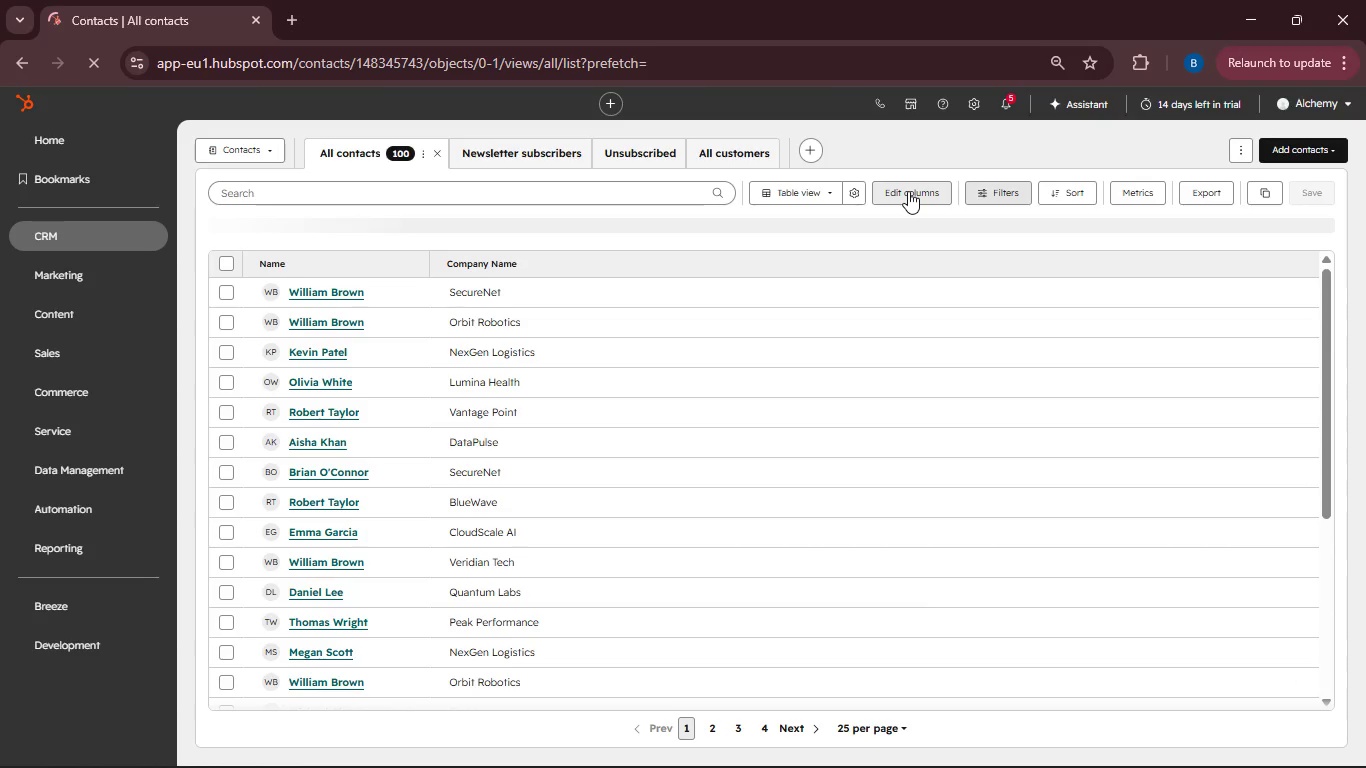 
left_click([311, 216])
 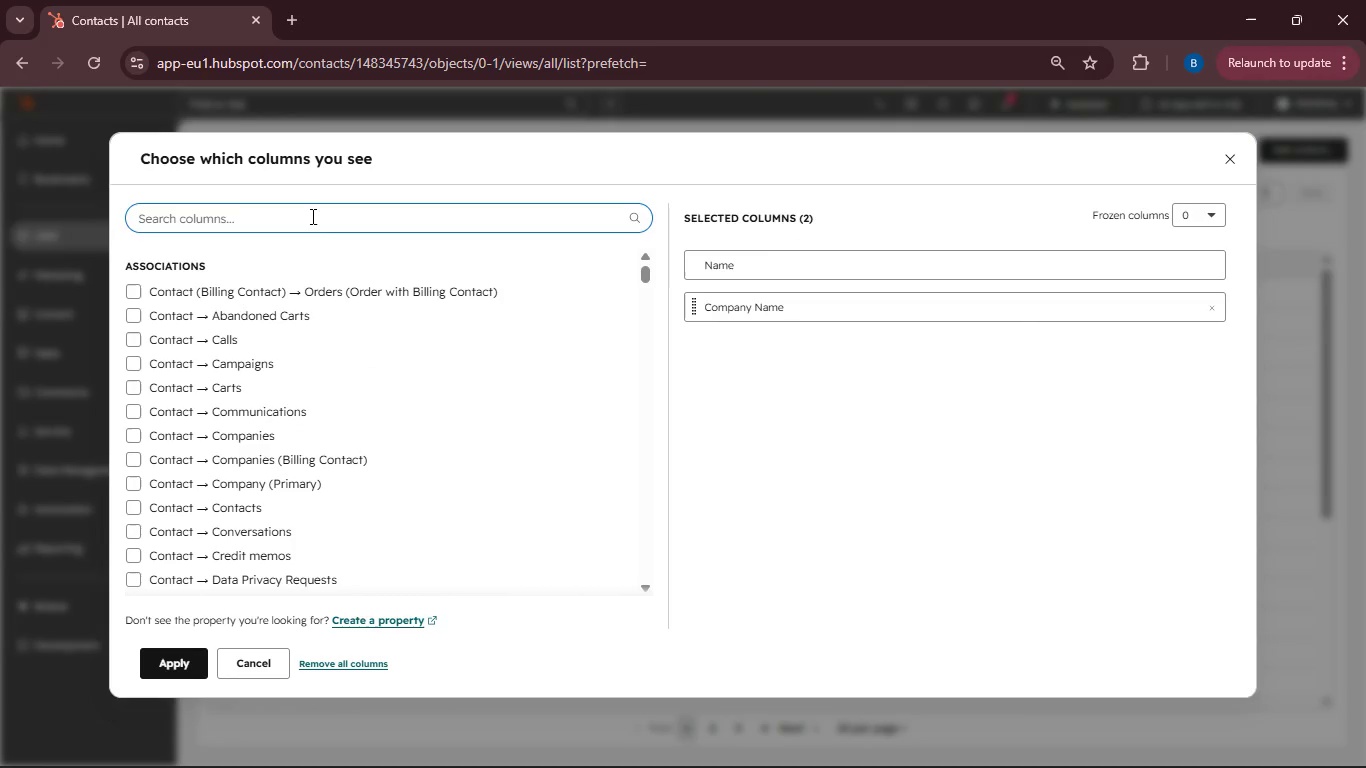 
type(Current Employee Count)
 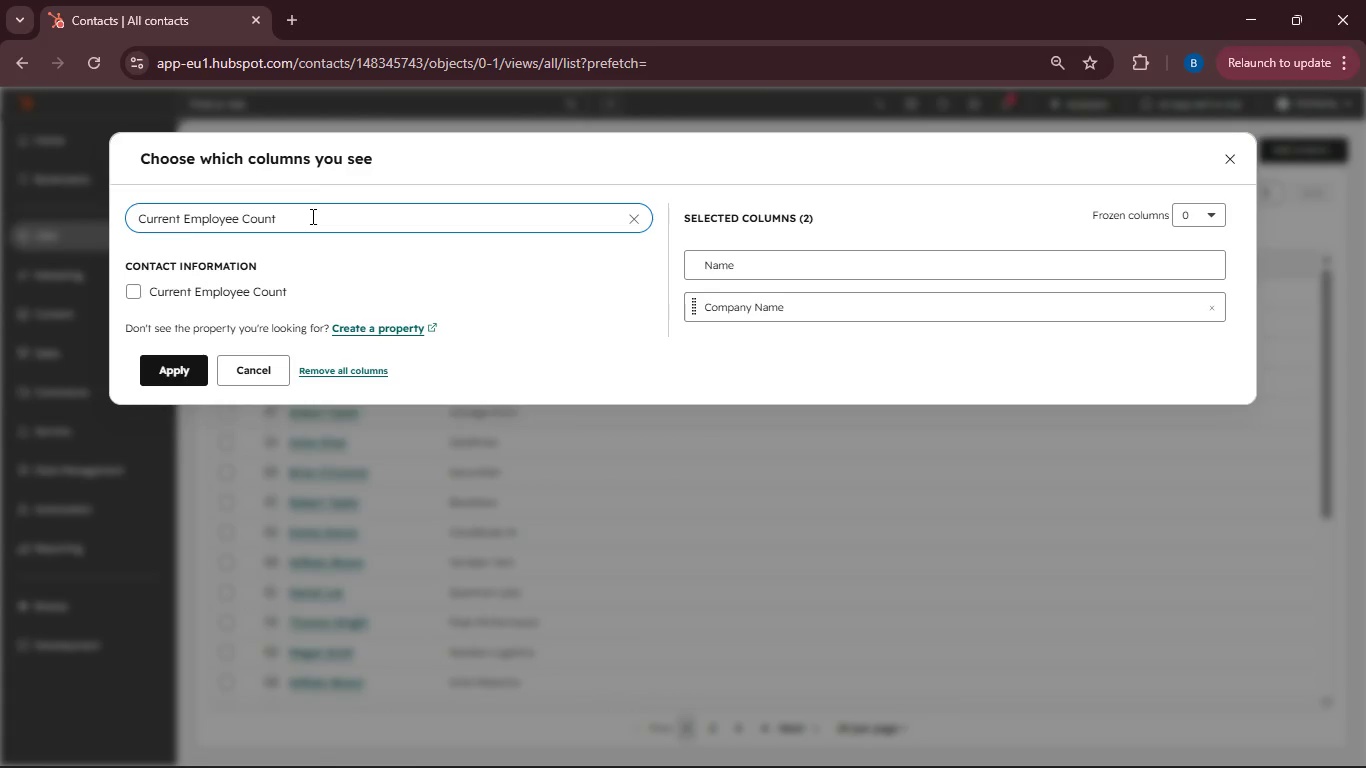 
left_click([132, 293])
 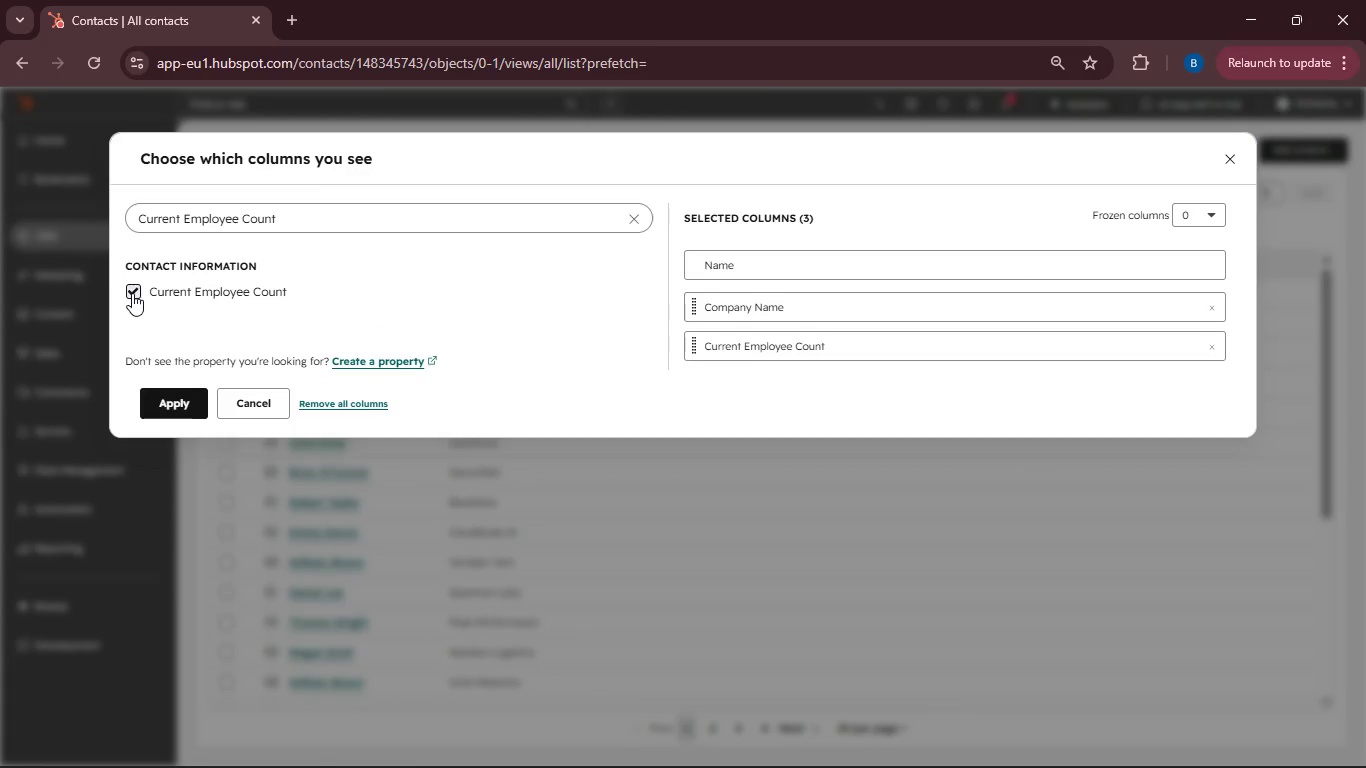 
left_click([132, 293])
 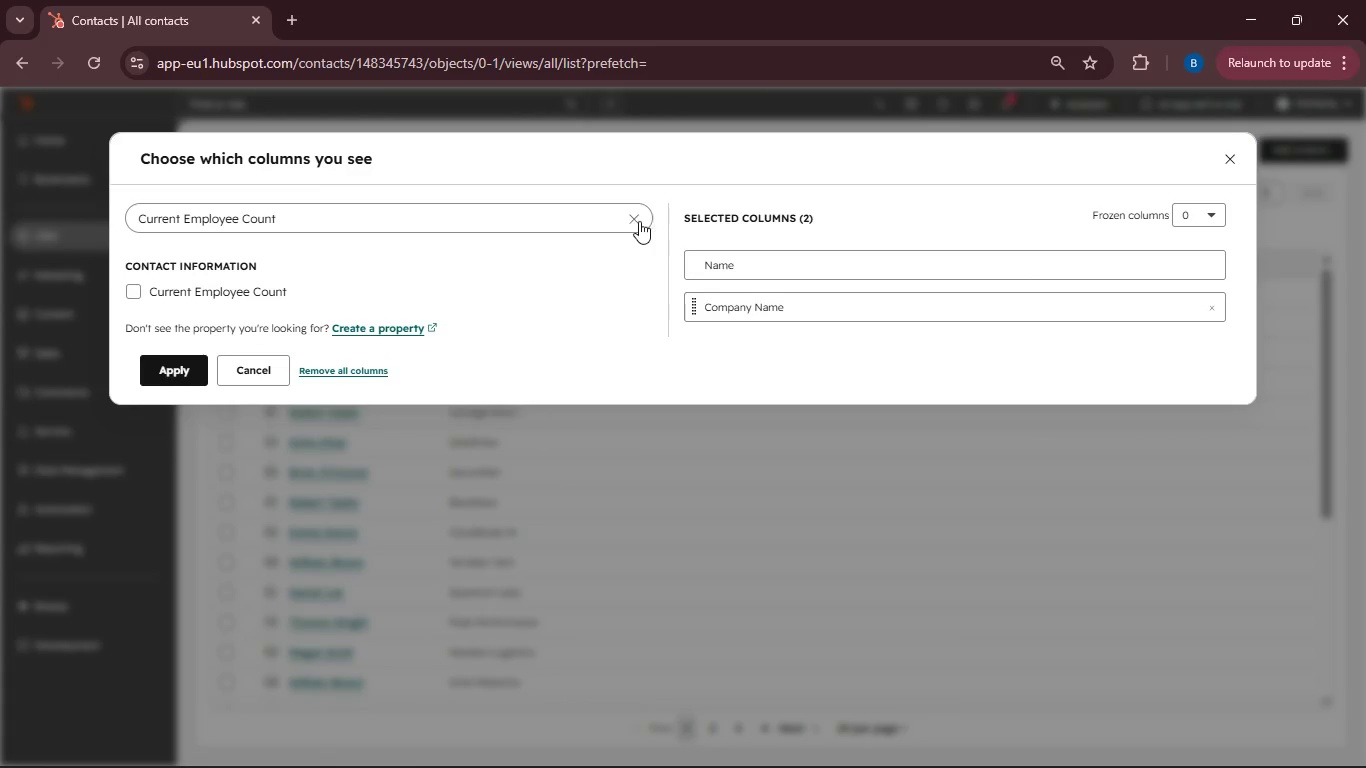 
left_click([639, 221])
 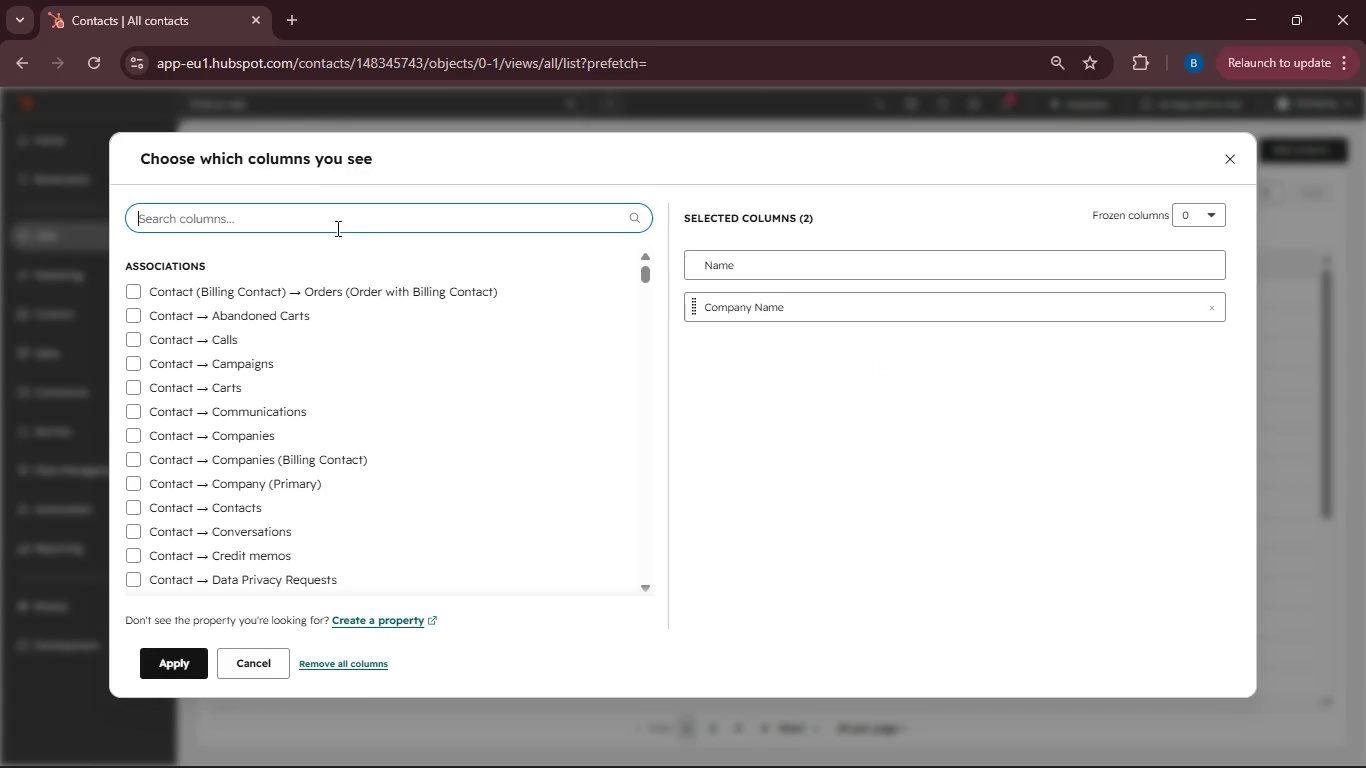 
type(Curre)
 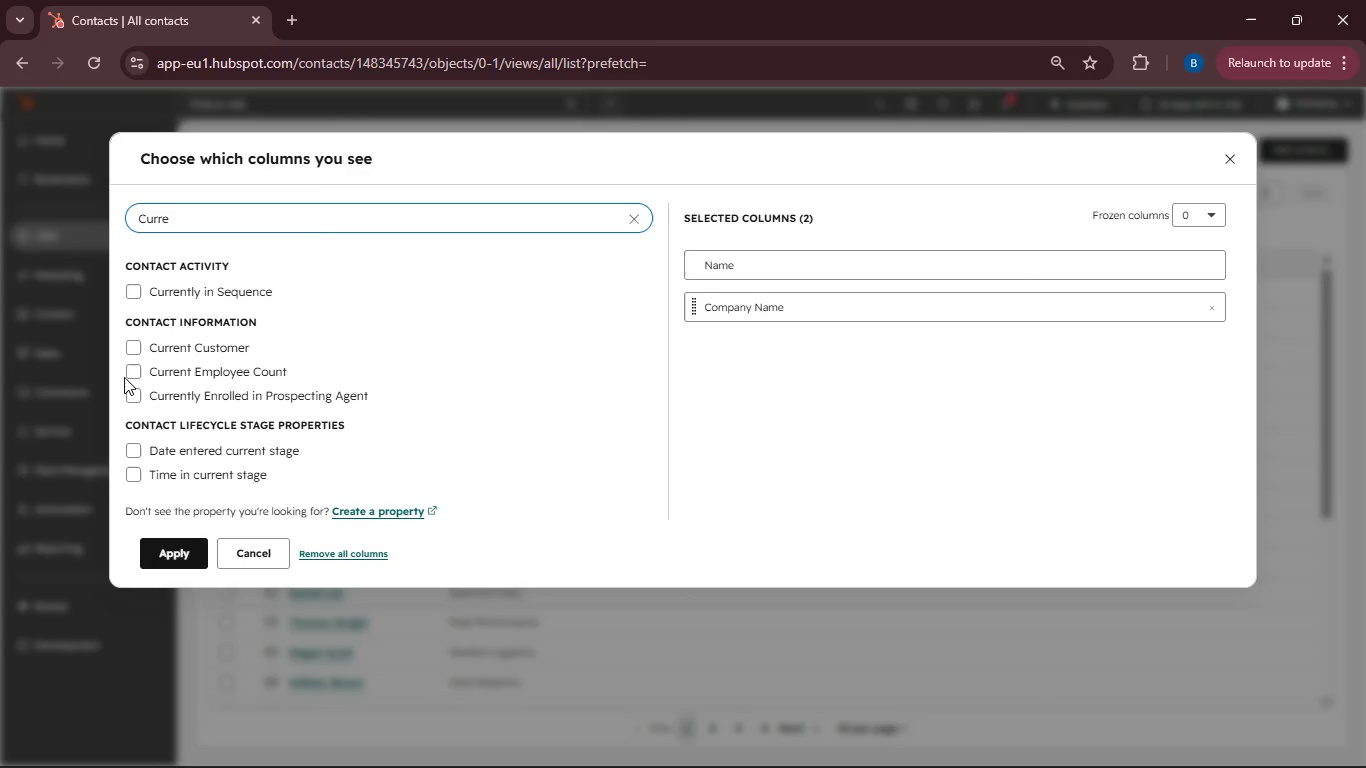 
left_click([135, 374])
 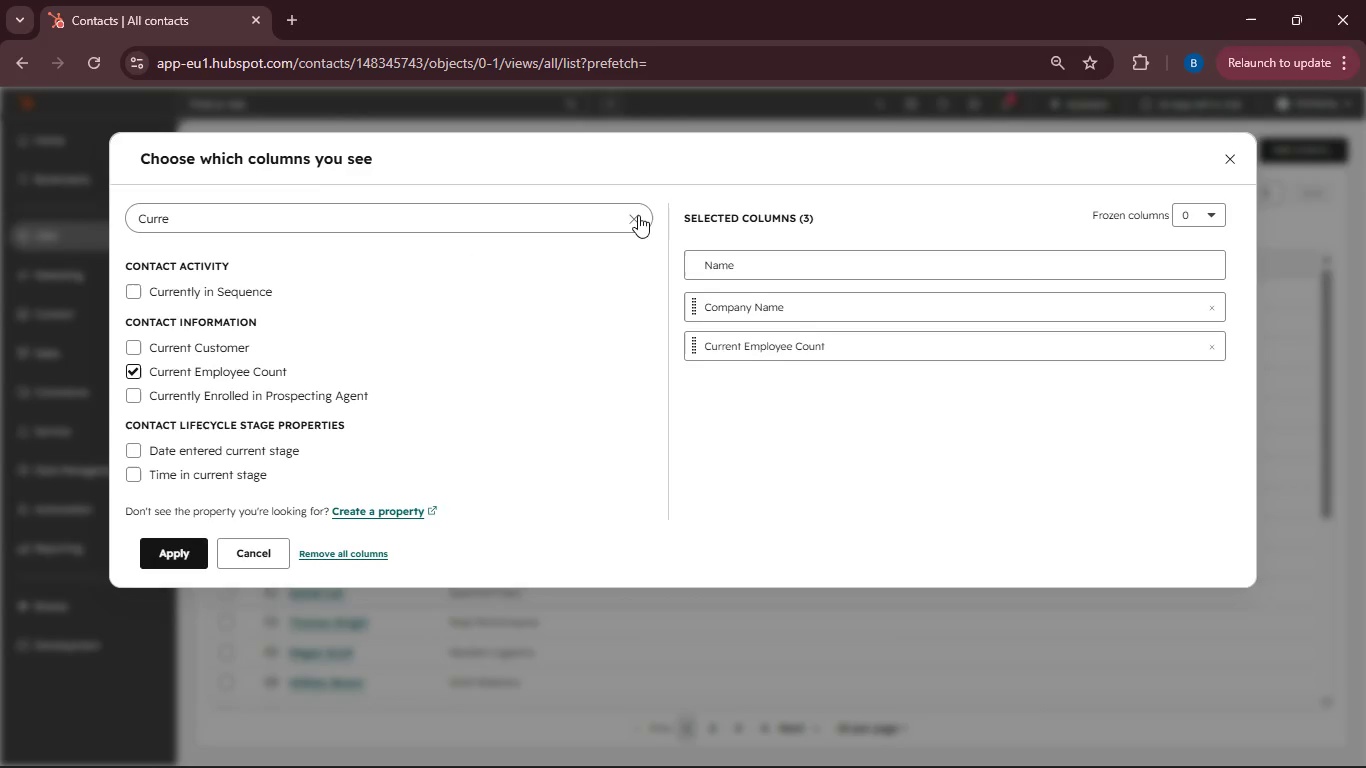 
left_click([638, 215])
 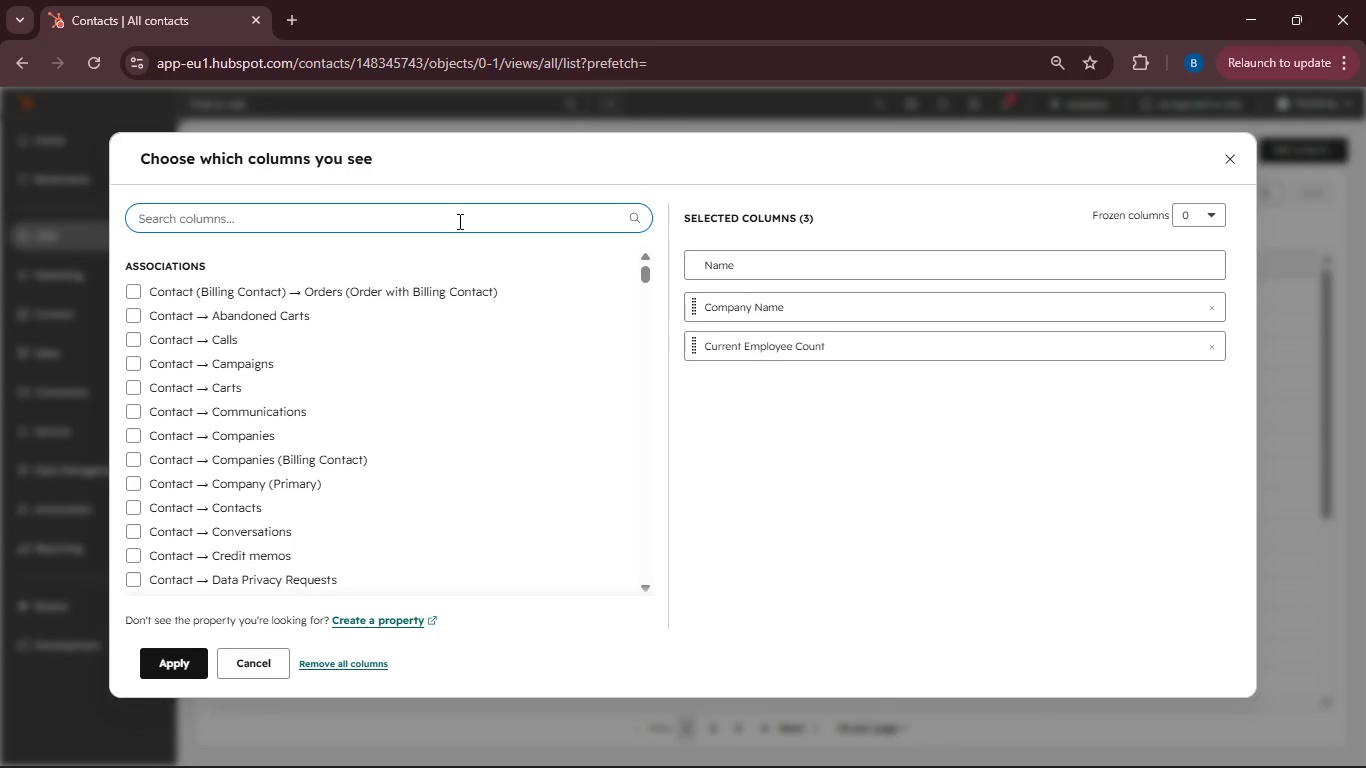 
type(Target )
 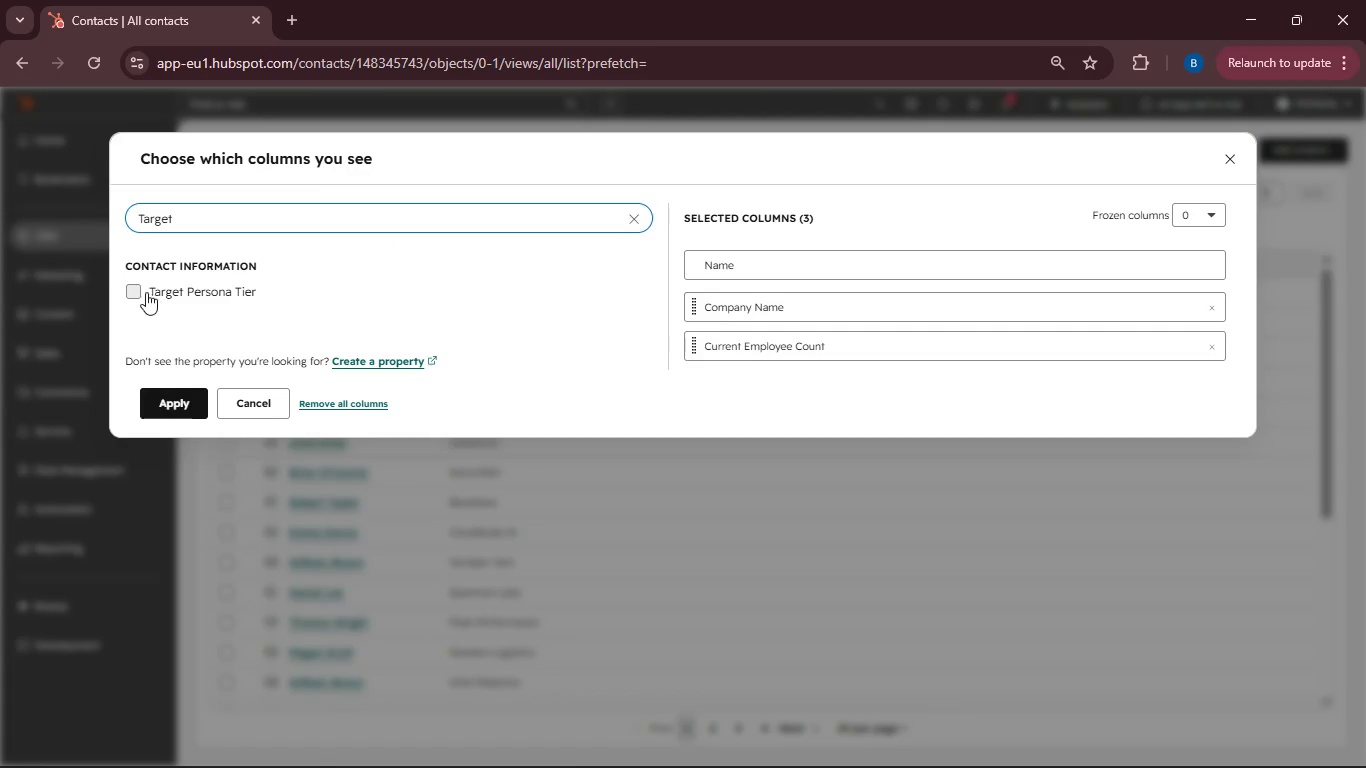 
left_click([139, 290])
 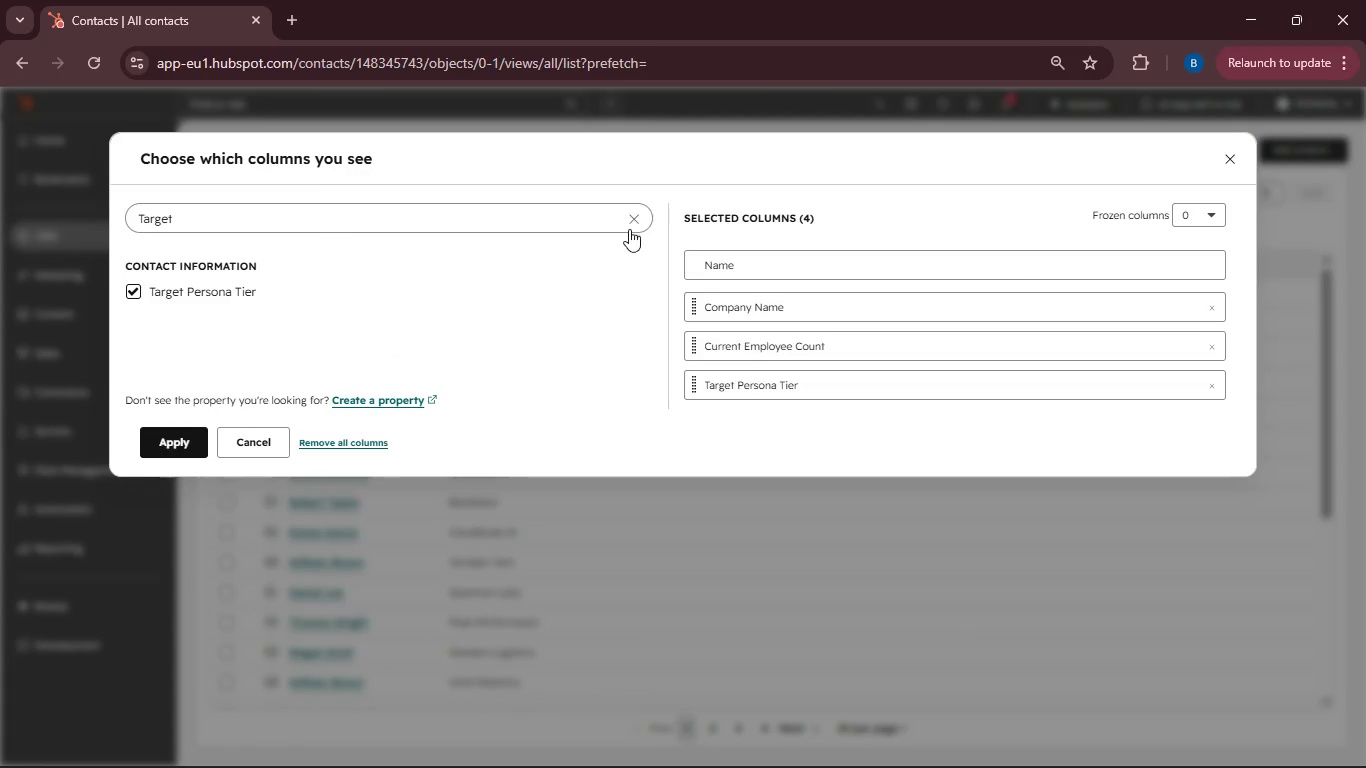 
left_click([641, 222])
 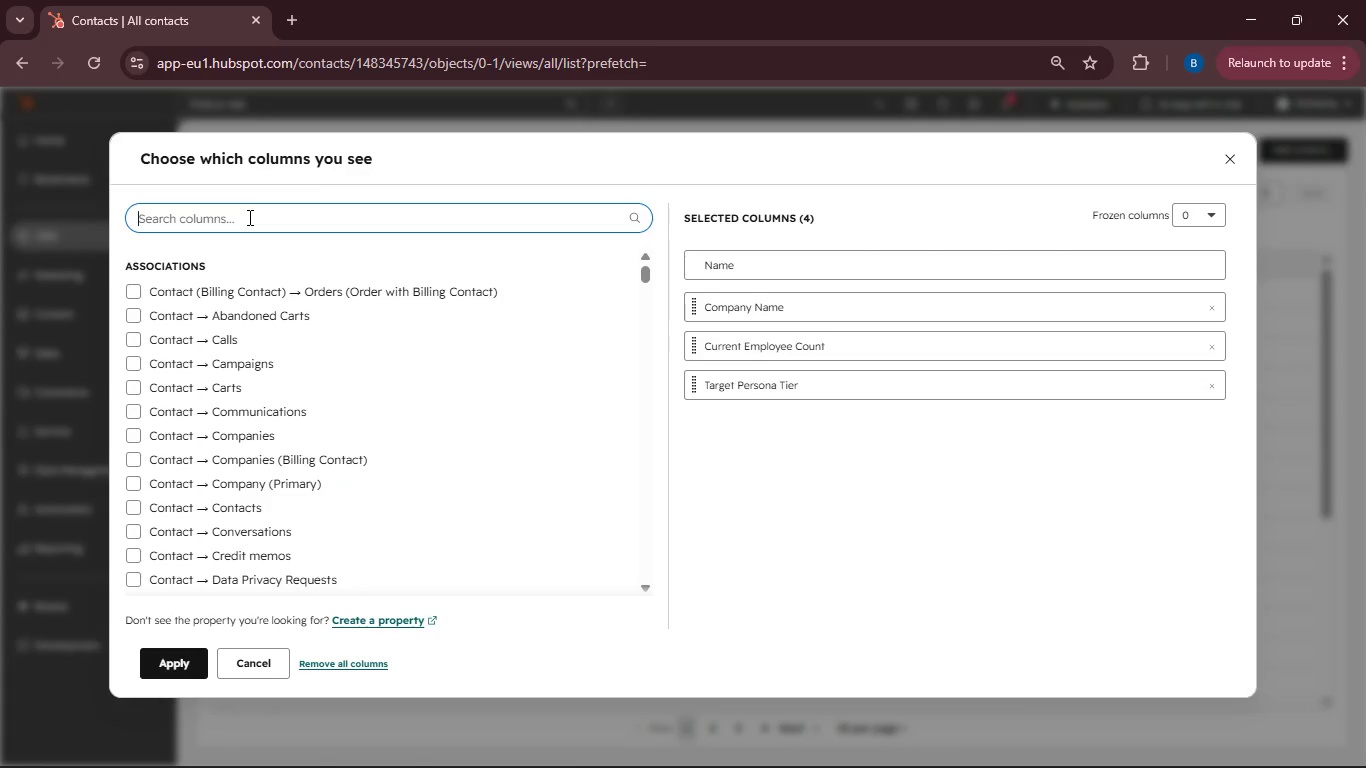 
type(Primary)
 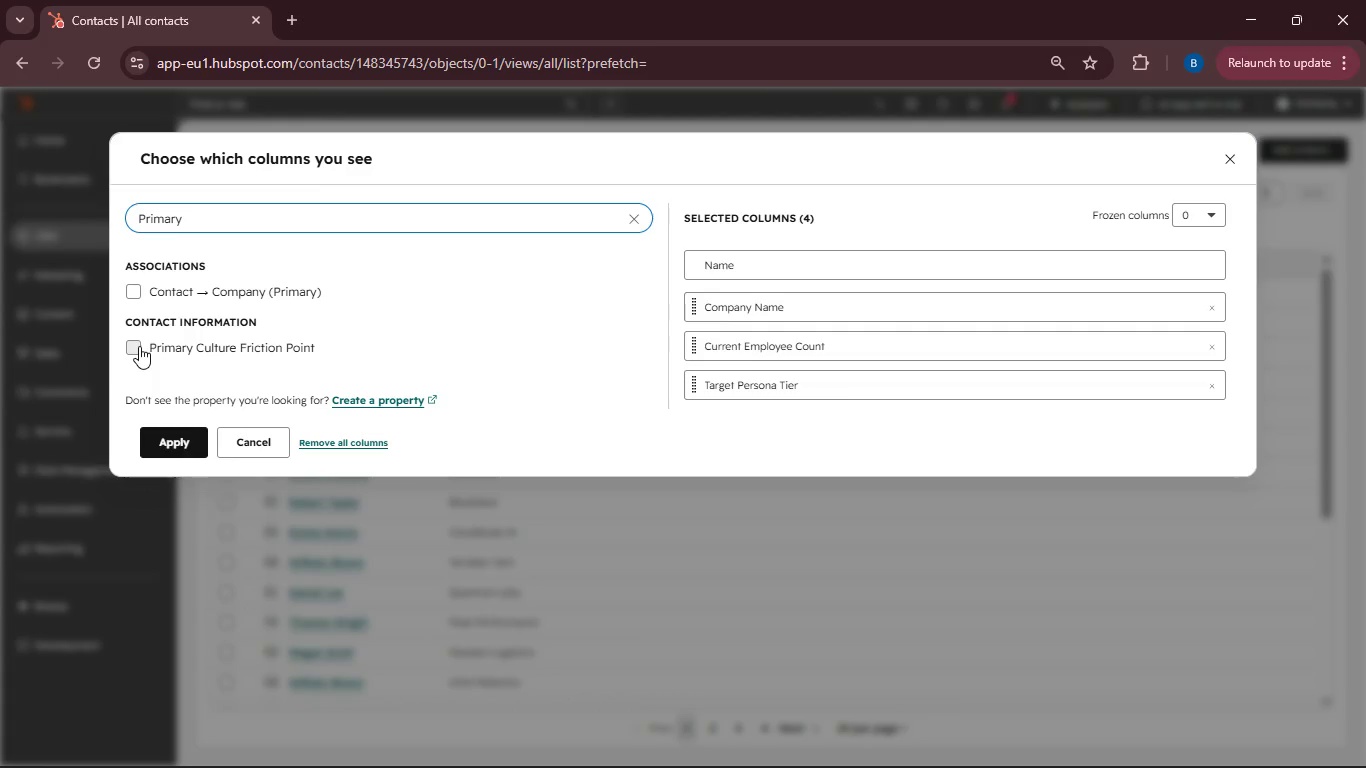 
left_click([139, 346])
 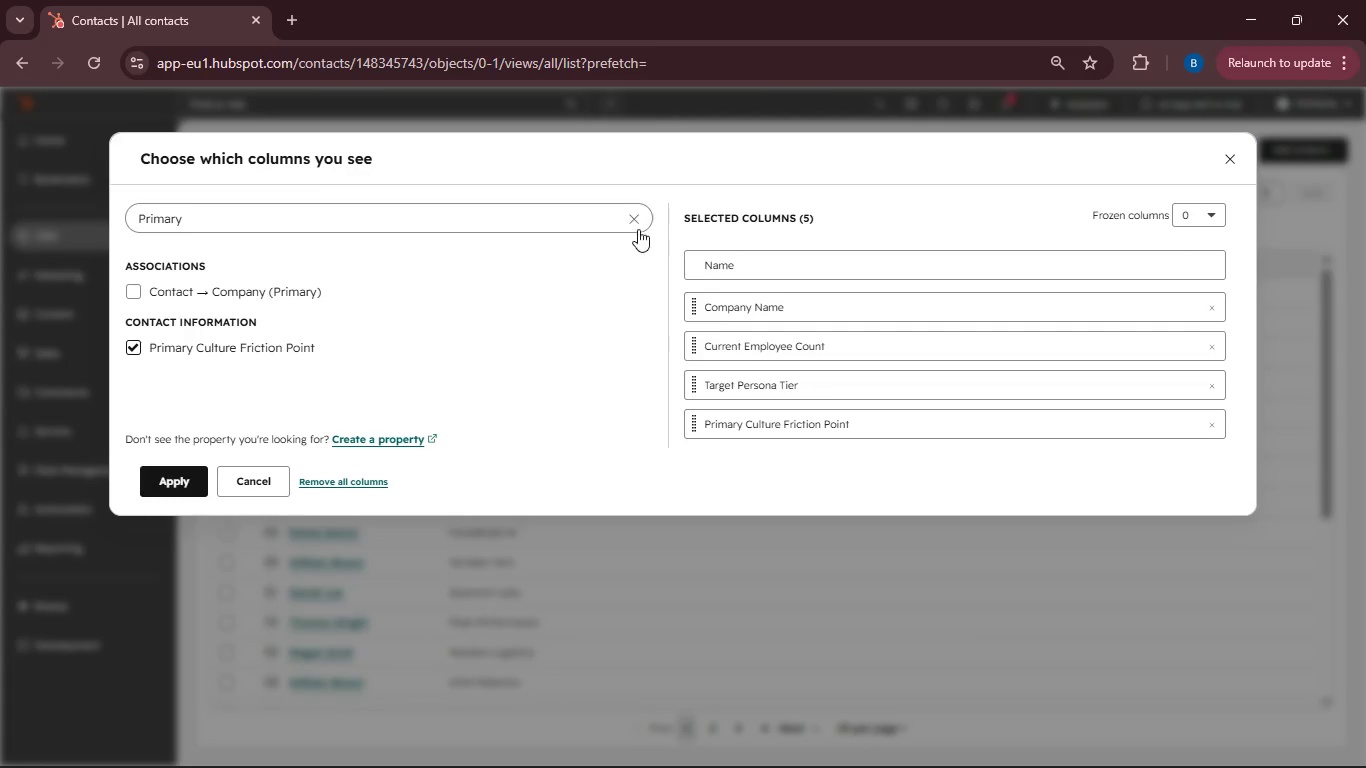 
left_click([638, 221])
 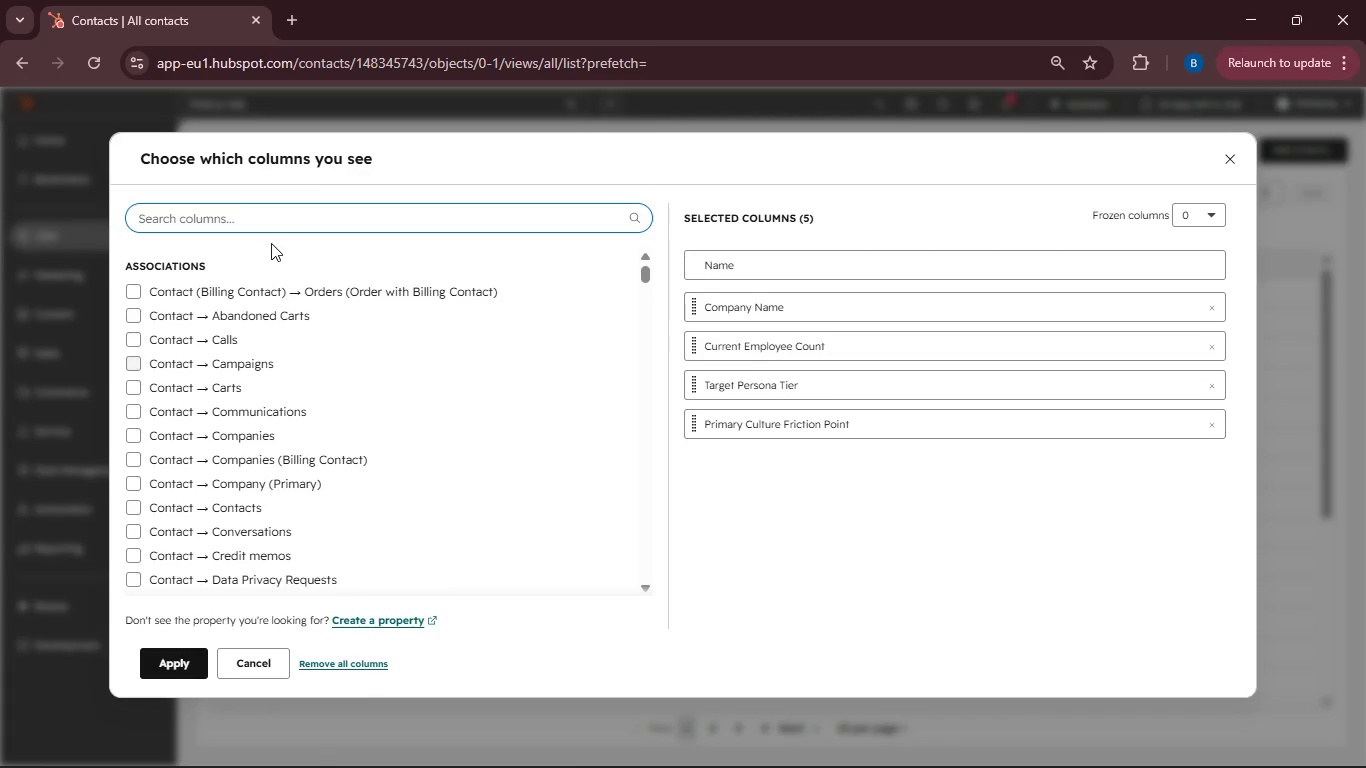 
left_click([230, 224])
 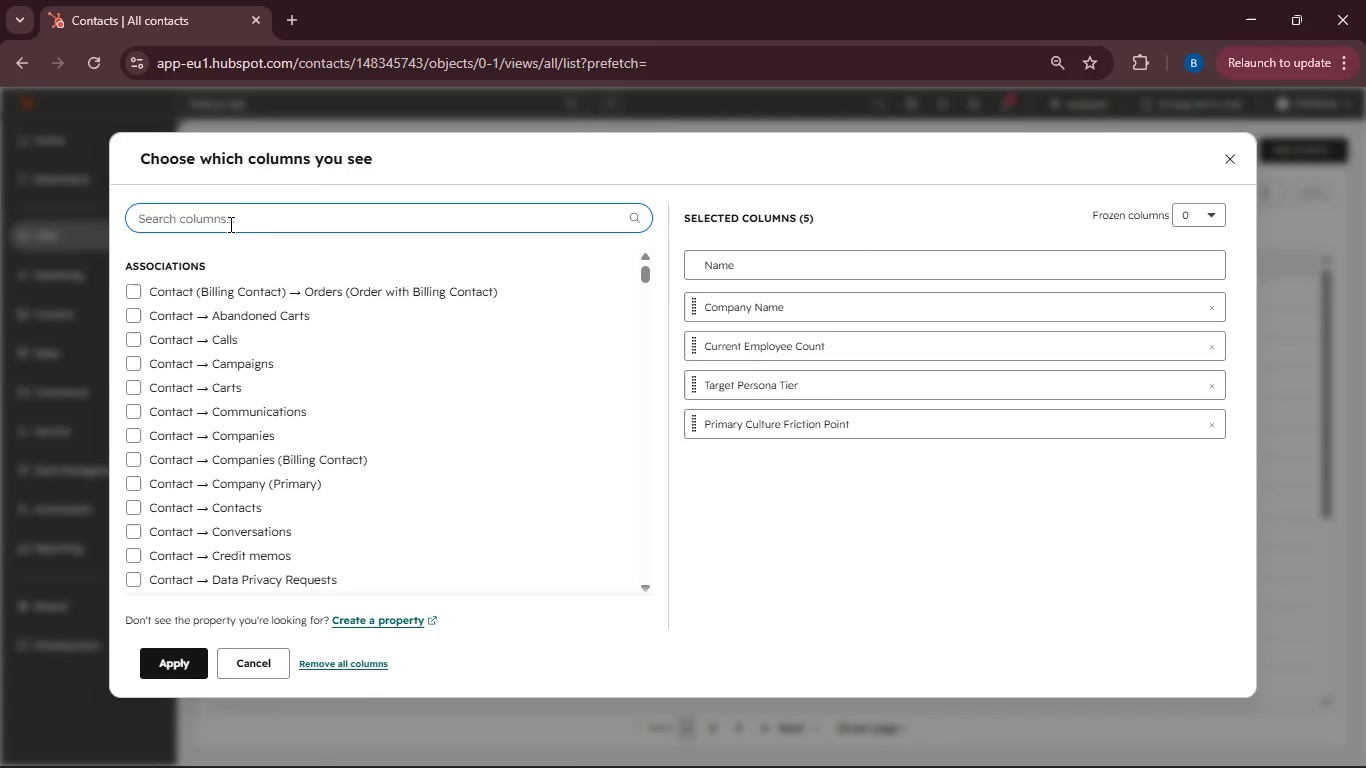 
type(Gro)
 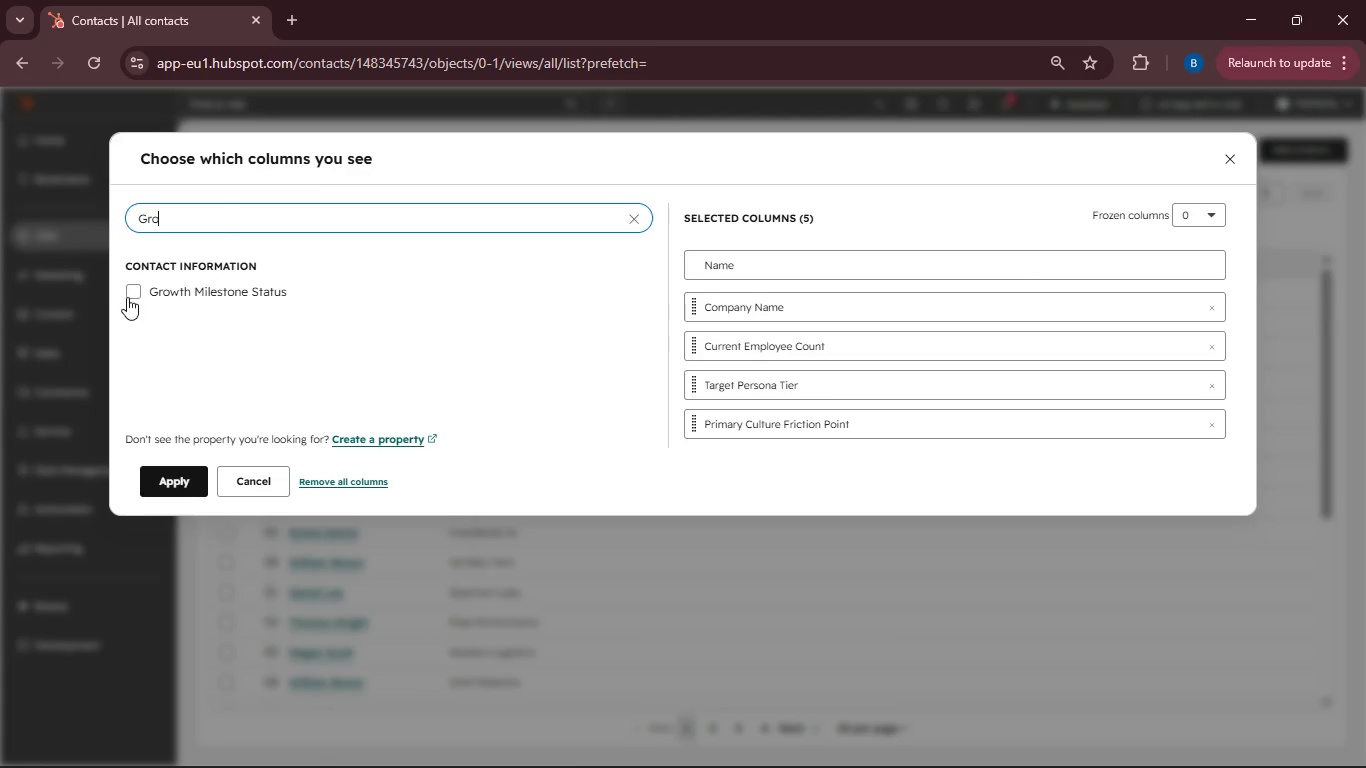 
left_click([135, 296])
 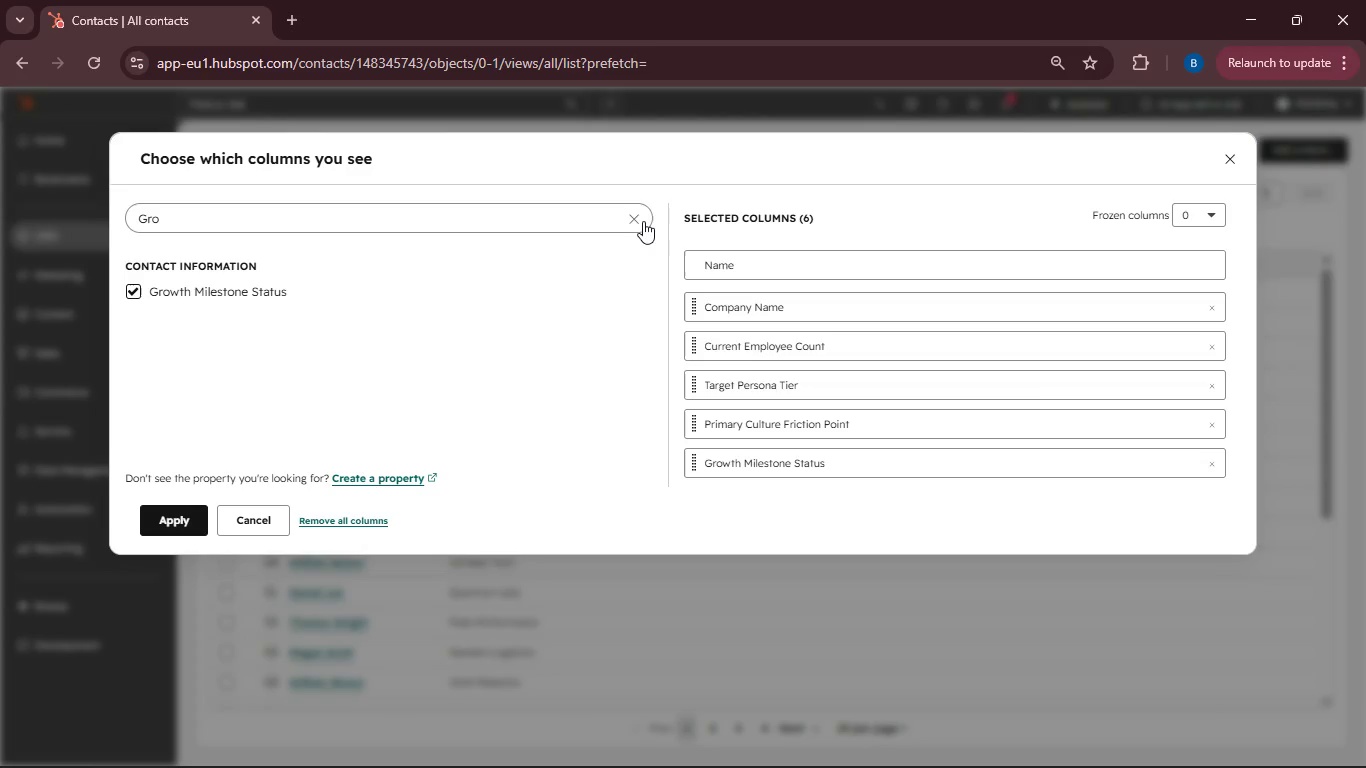 
left_click([642, 220])
 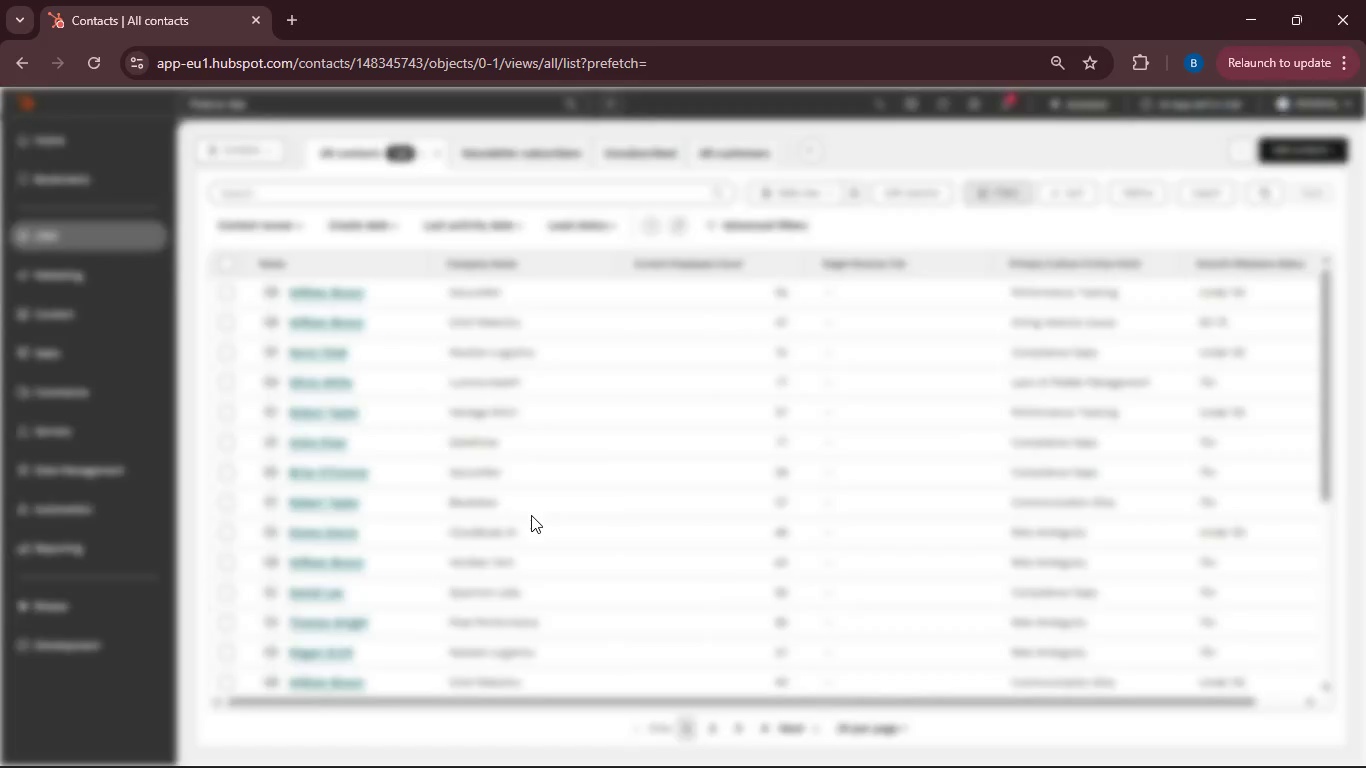 
wait(9.67)
 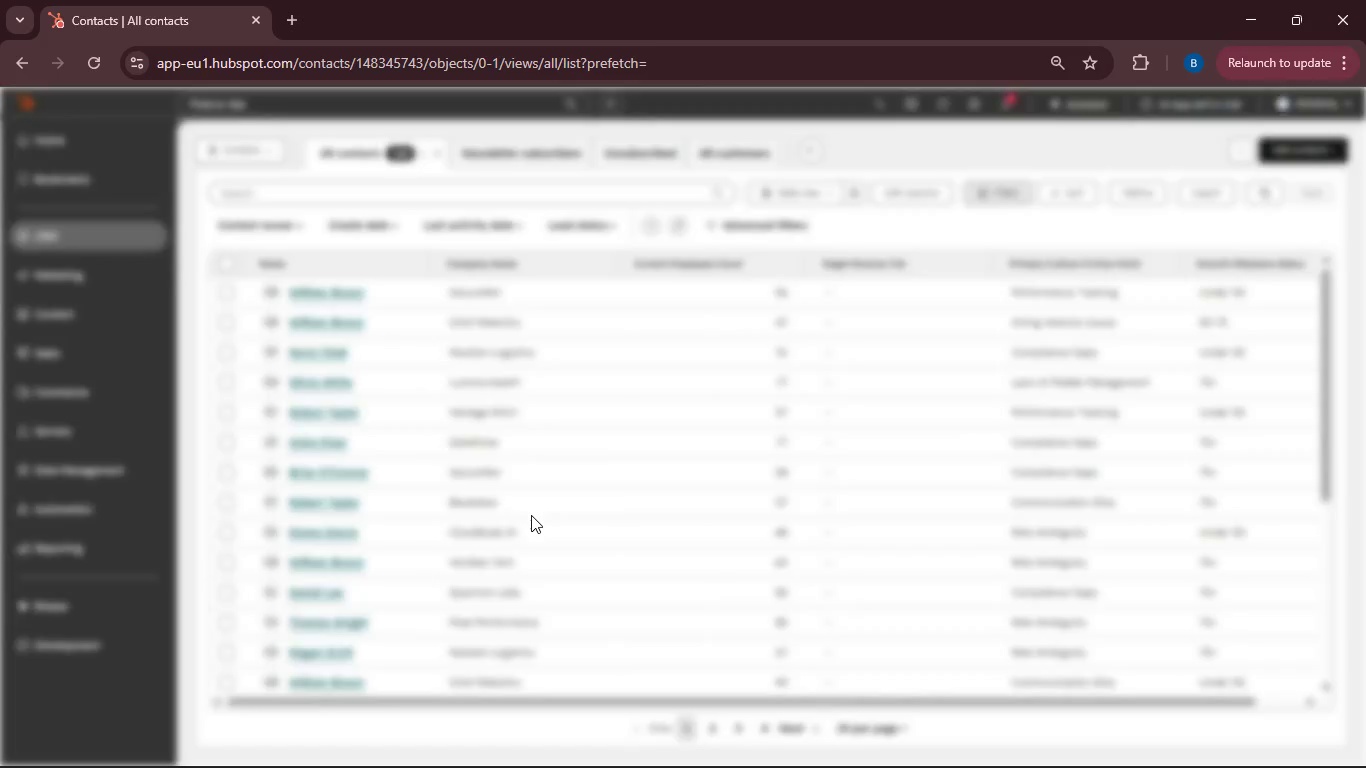 
scroll: coordinate [671, 482], scroll_direction: down, amount: 7.0
 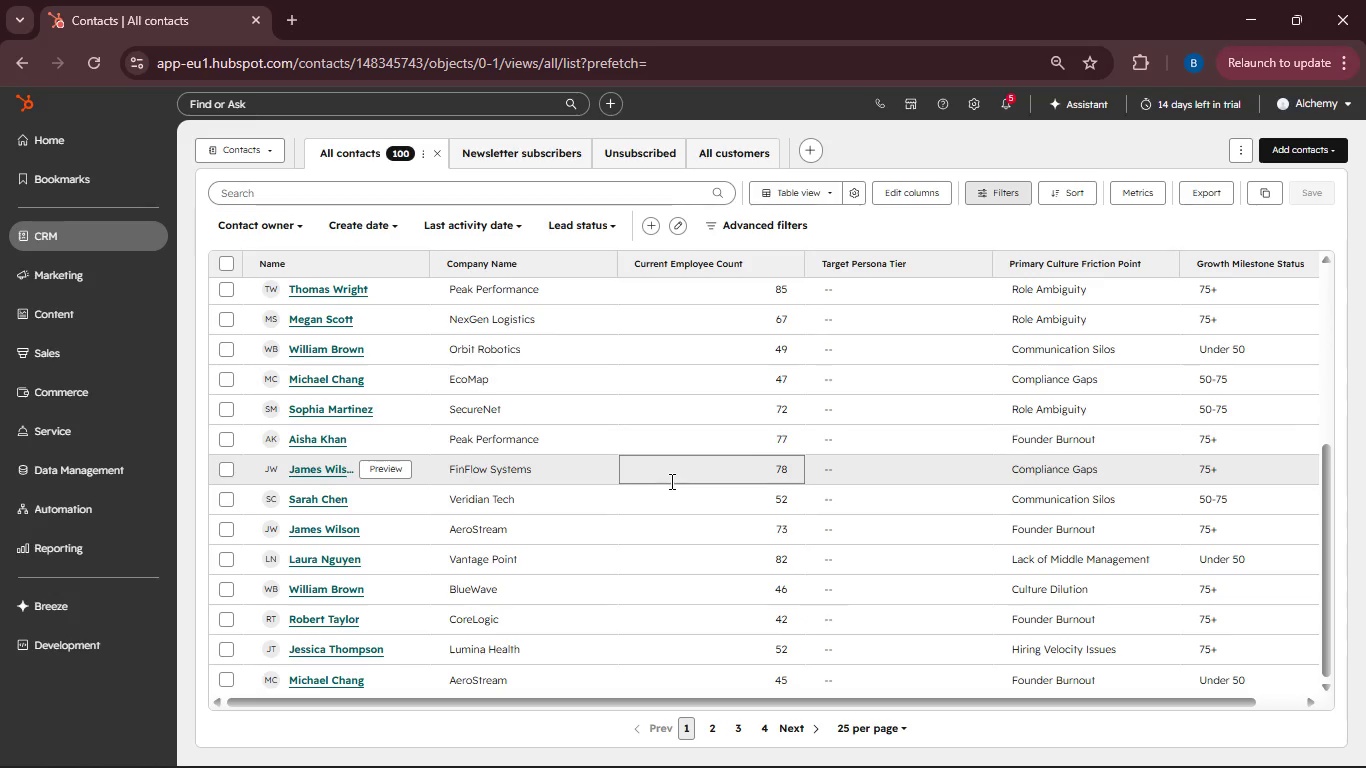 
scroll: coordinate [670, 481], scroll_direction: up, amount: 4.0
 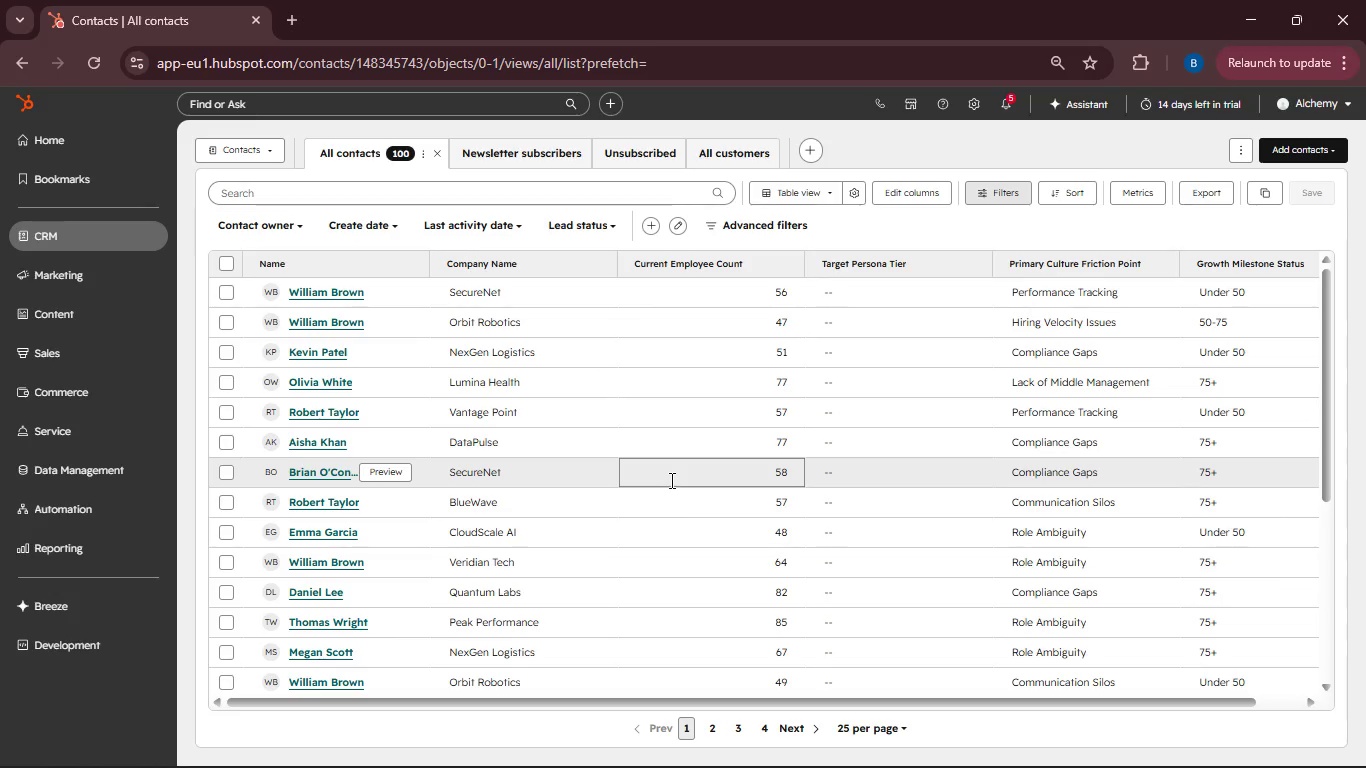 
scroll: coordinate [666, 489], scroll_direction: down, amount: 5.0
 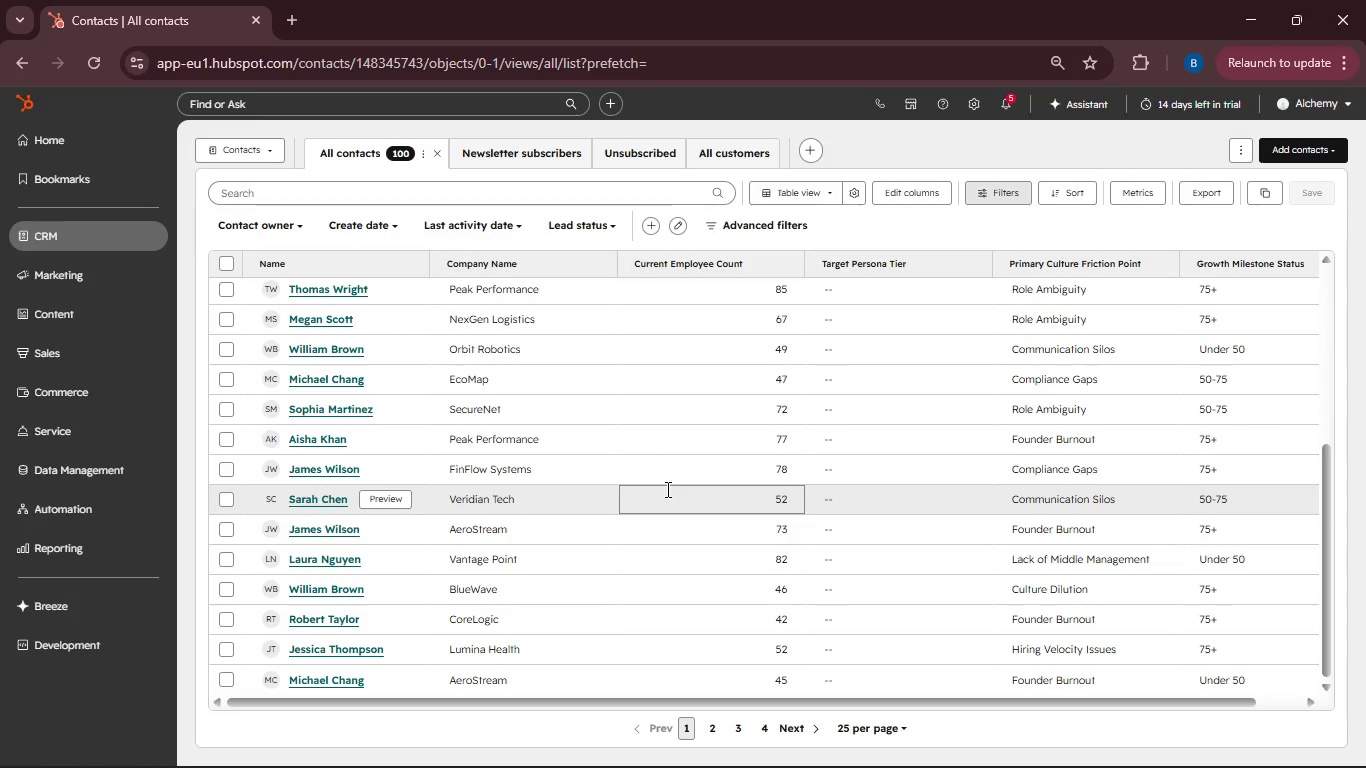 
scroll: coordinate [666, 489], scroll_direction: up, amount: 5.0
 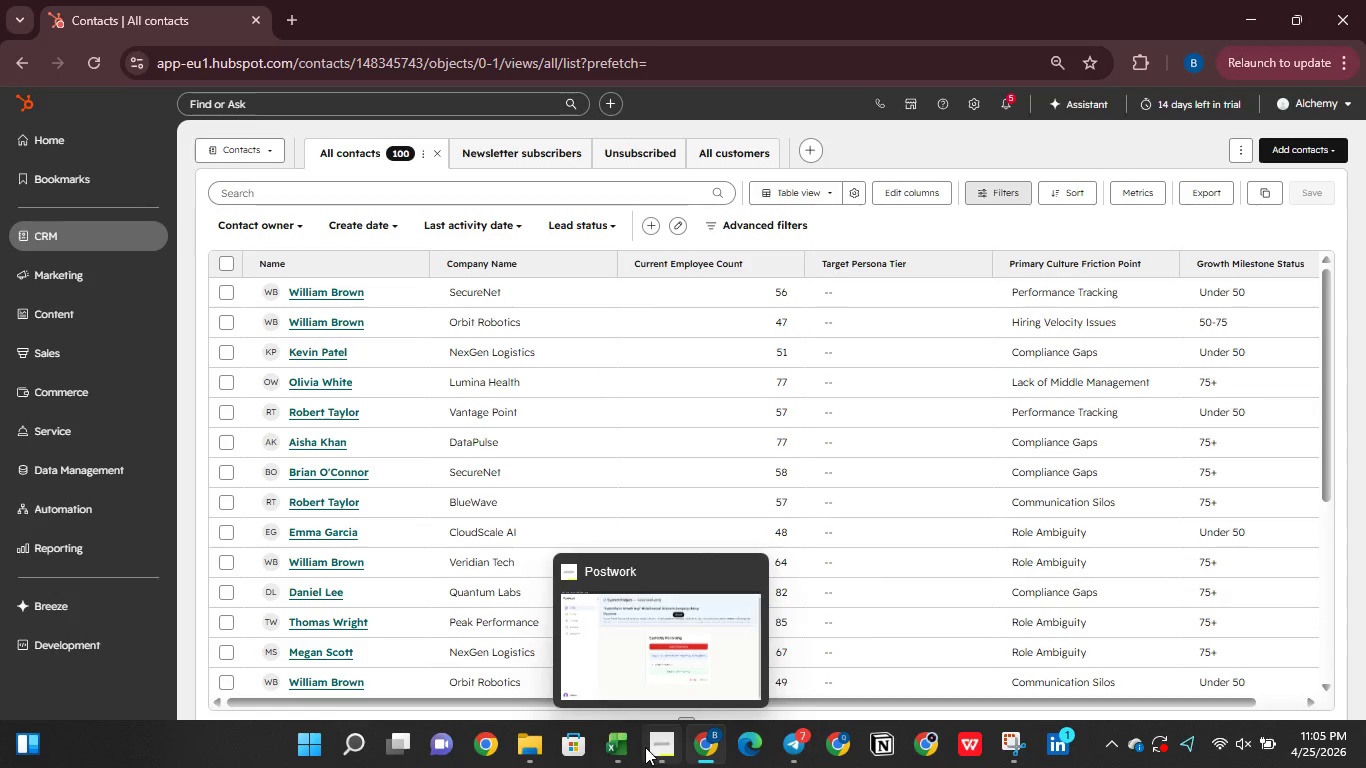 
left_click([621, 744])
 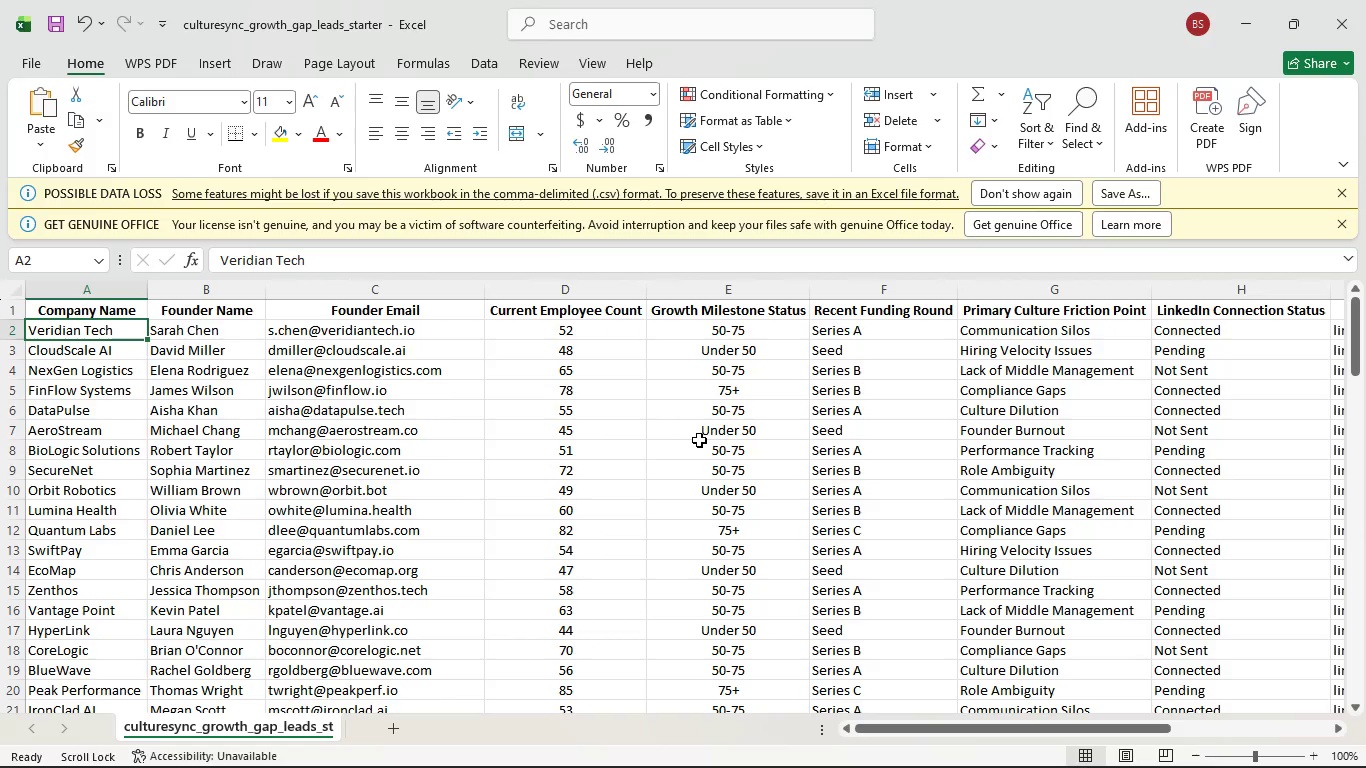 
scroll: coordinate [699, 440], scroll_direction: down, amount: 5.0
 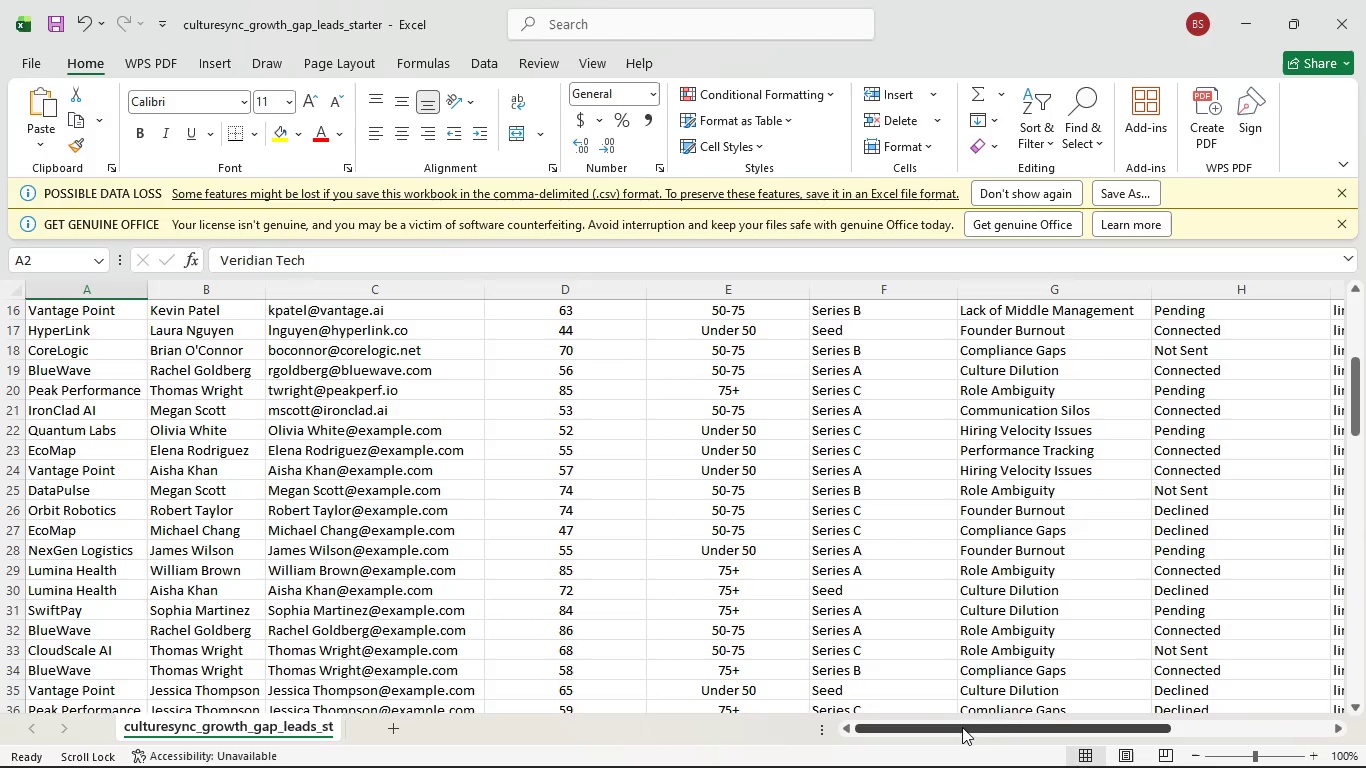 
left_click_drag(start_coordinate=[962, 727], to_coordinate=[788, 667])
 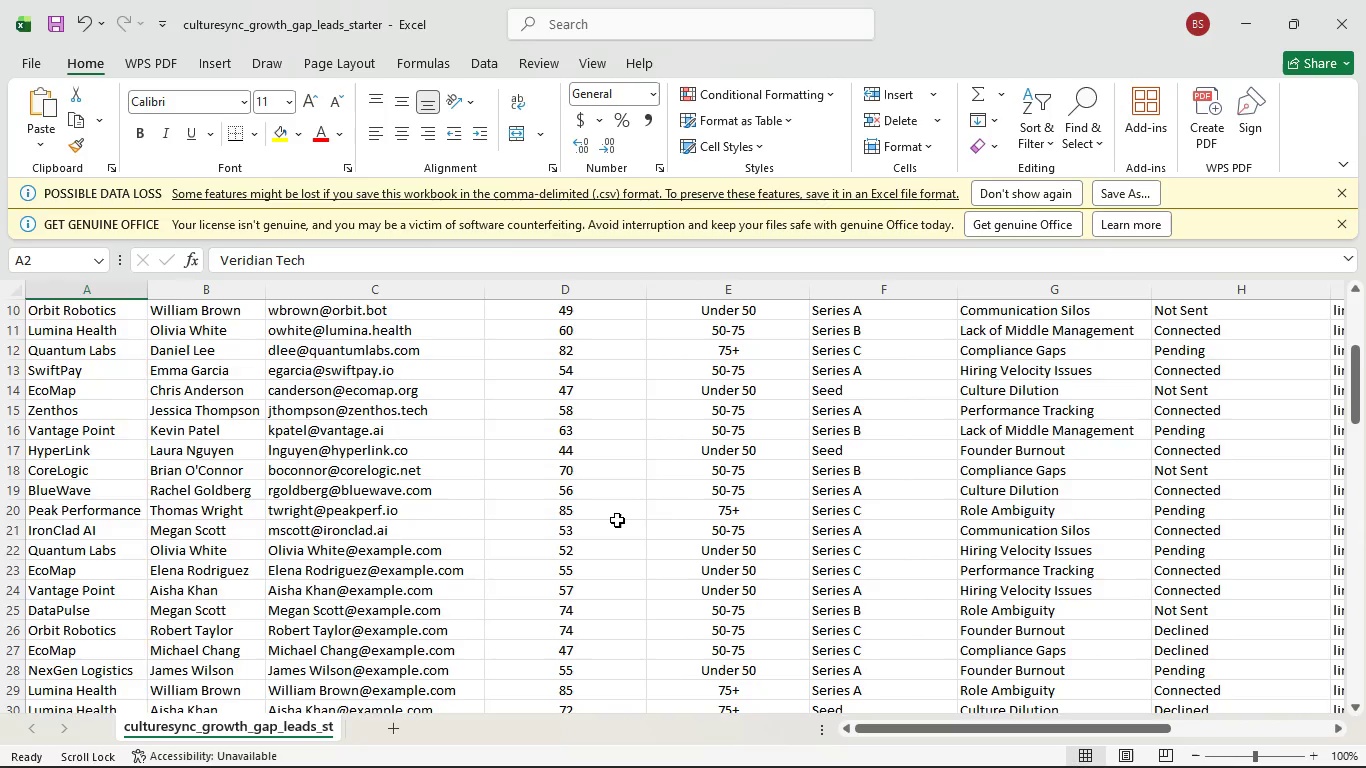 
scroll: coordinate [617, 520], scroll_direction: up, amount: 4.0
 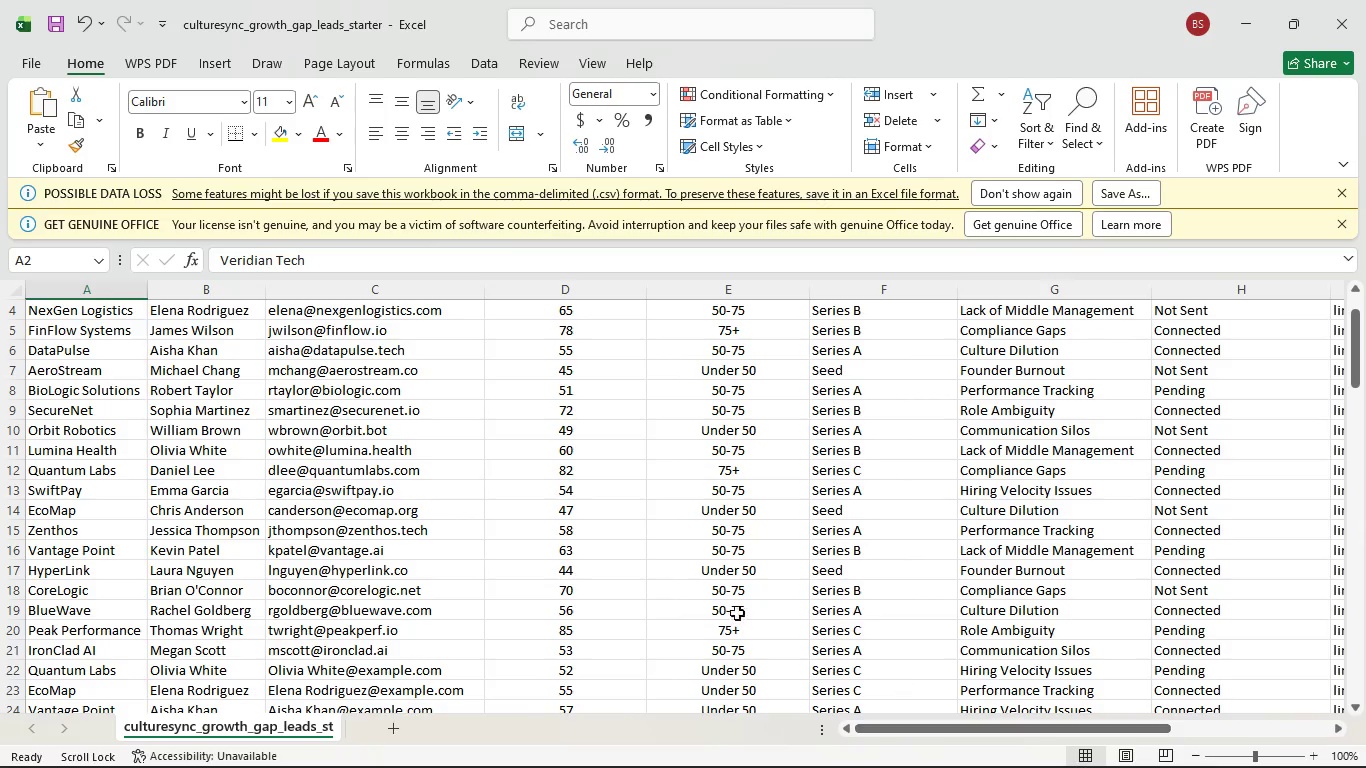 
scroll: coordinate [625, 552], scroll_direction: down, amount: 1.0
 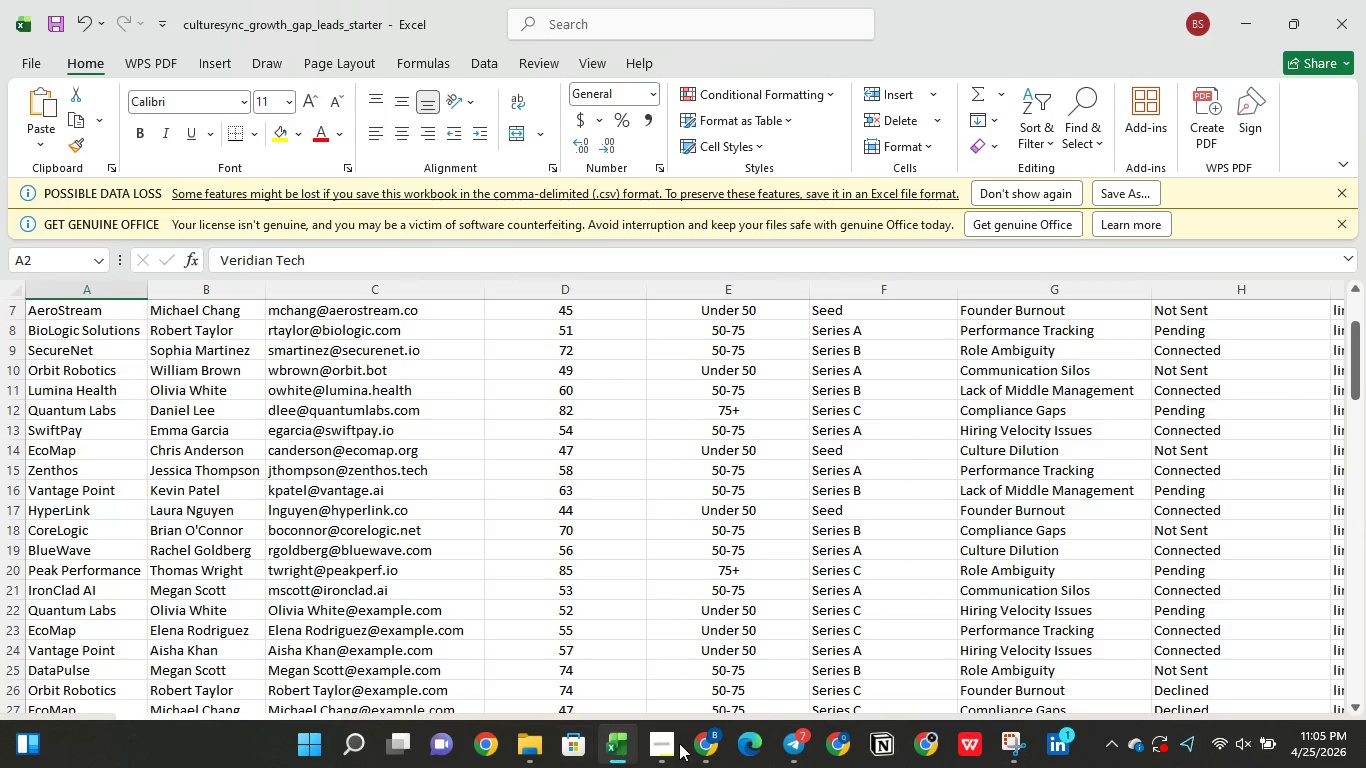 
left_click([693, 744])
 